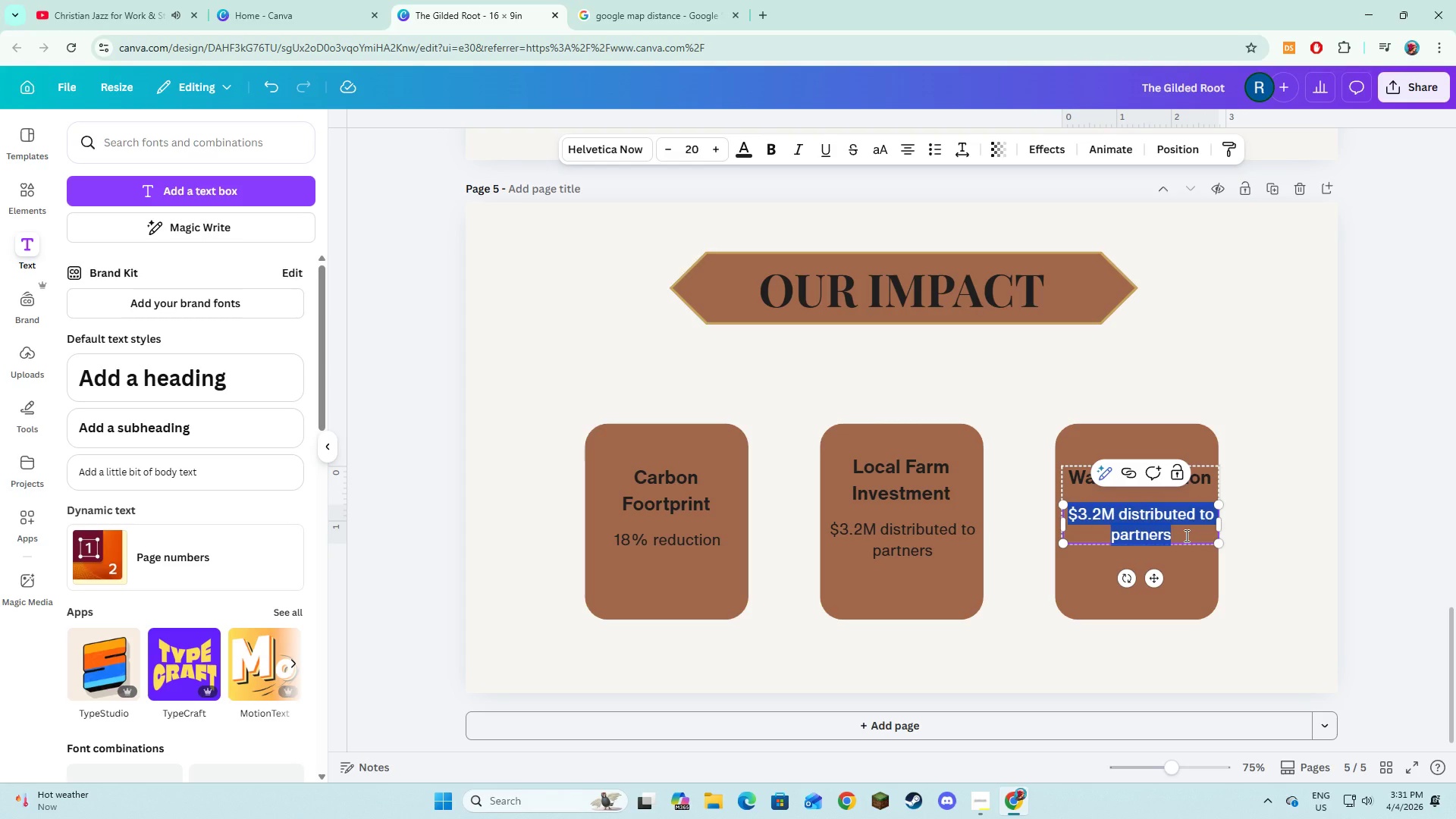 
type(76% composted of )
key(Backspace)
key(Backspace)
type(r reused)
 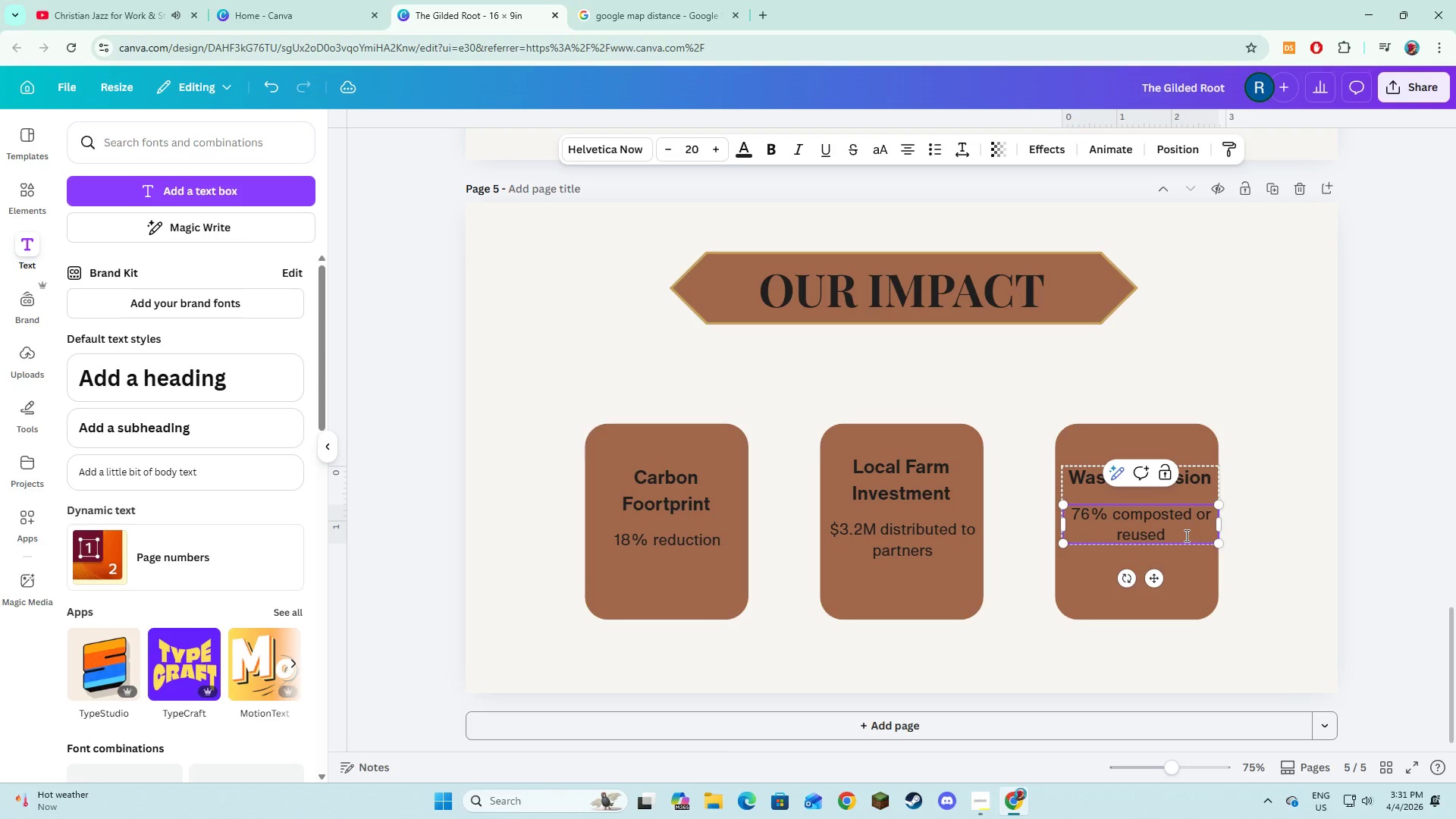 
left_click([1197, 571])
 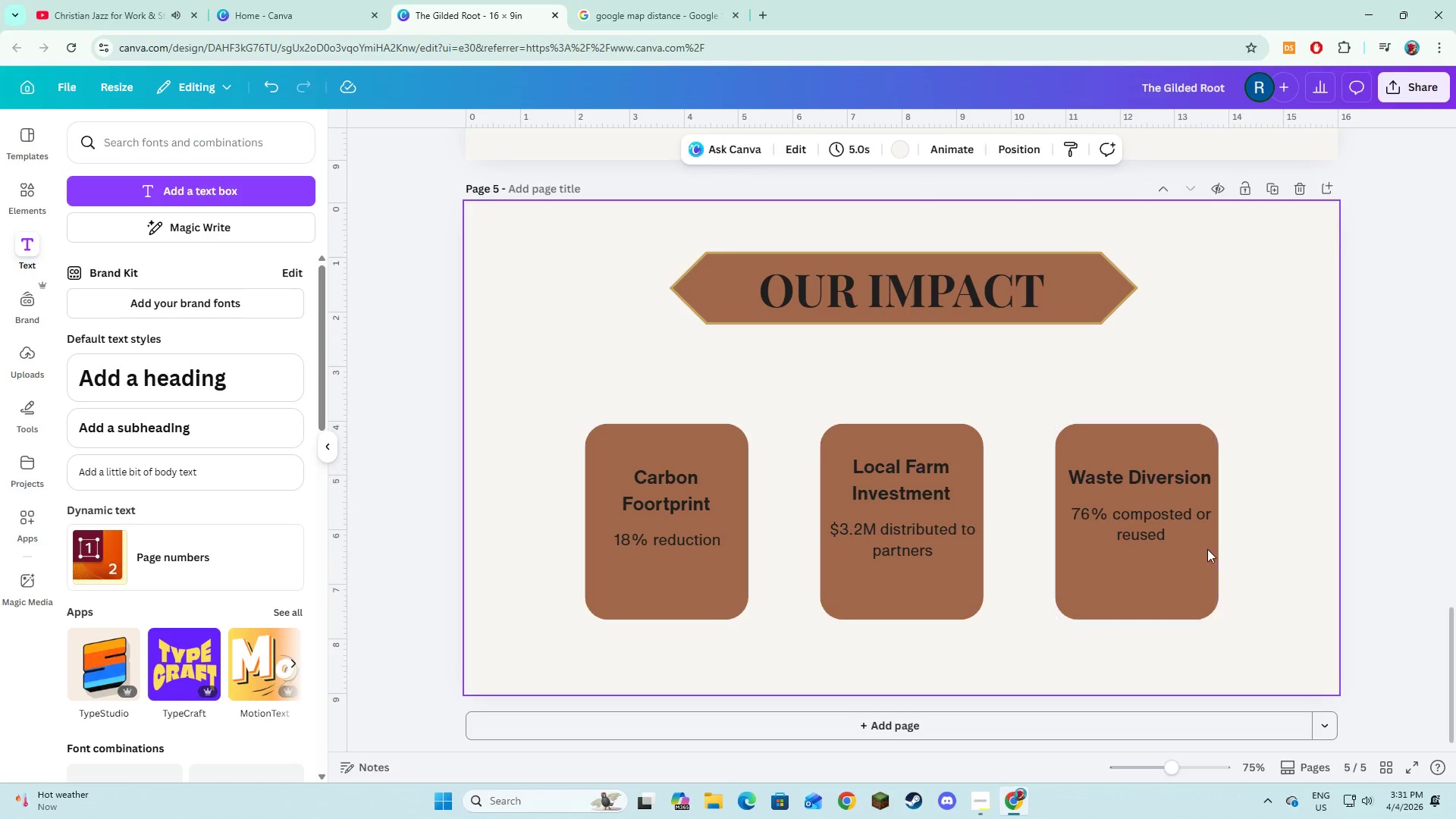 
double_click([1150, 547])
 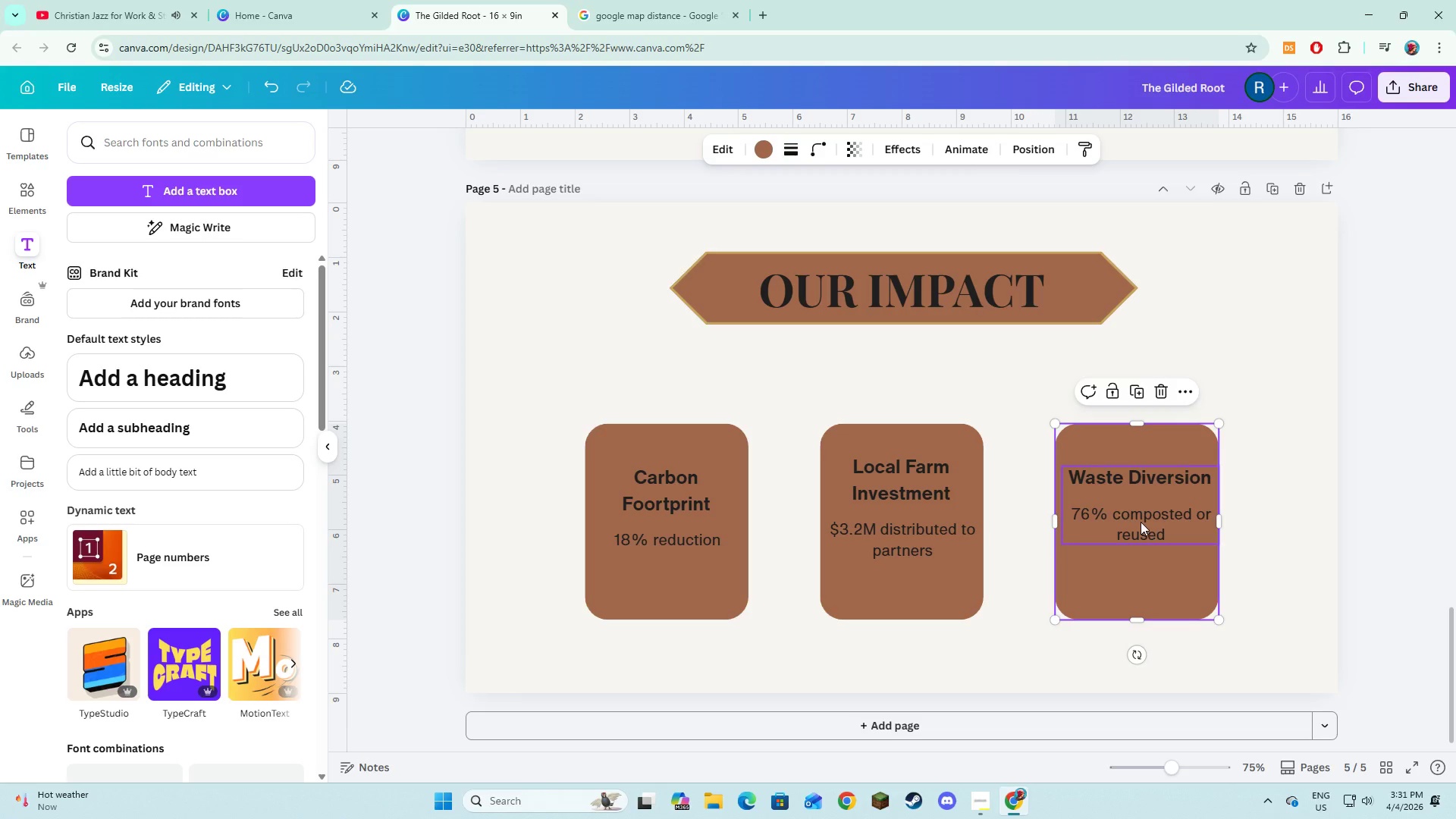 
left_click_drag(start_coordinate=[1140, 520], to_coordinate=[1135, 538])
 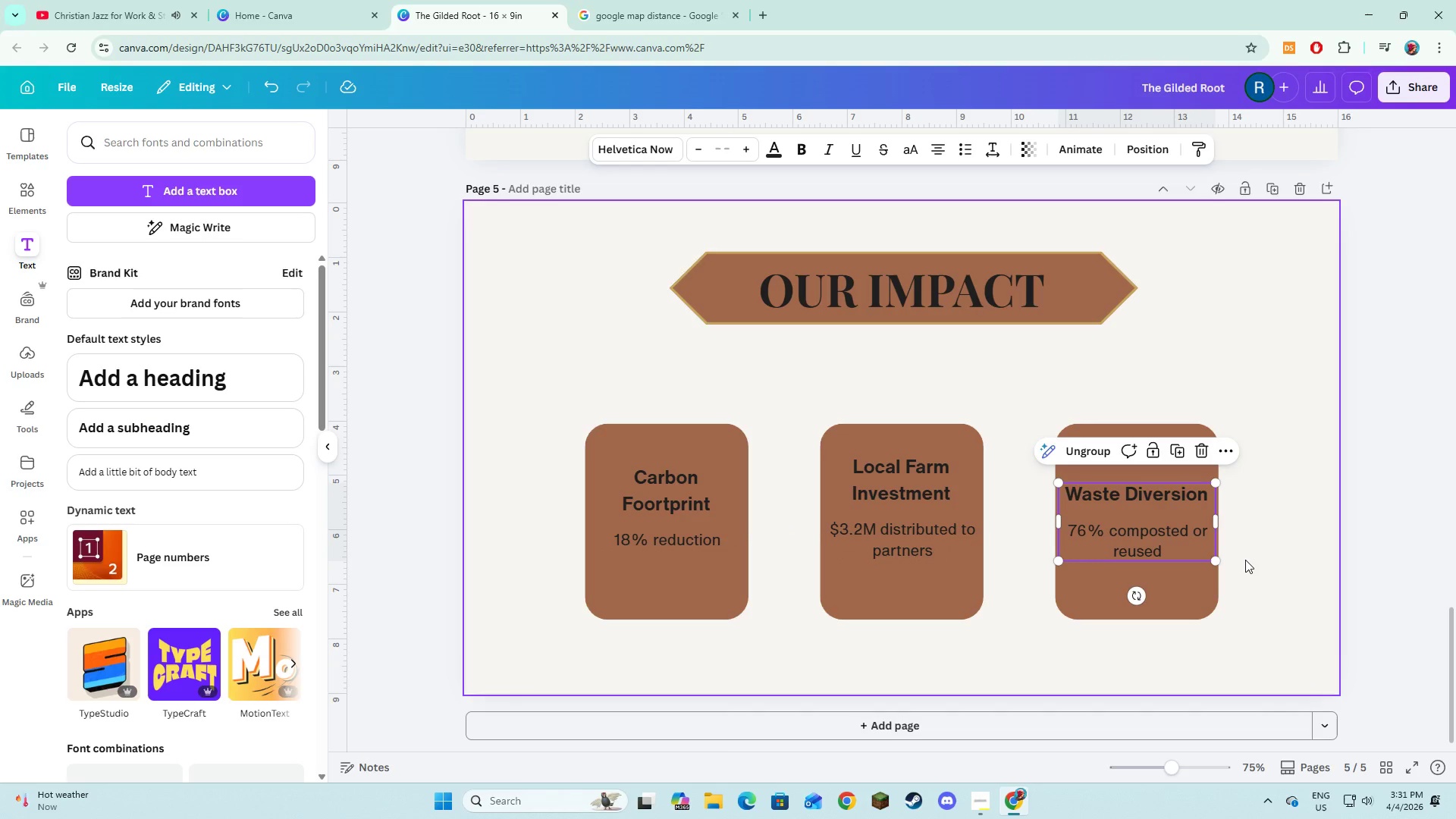 
left_click([1245, 560])
 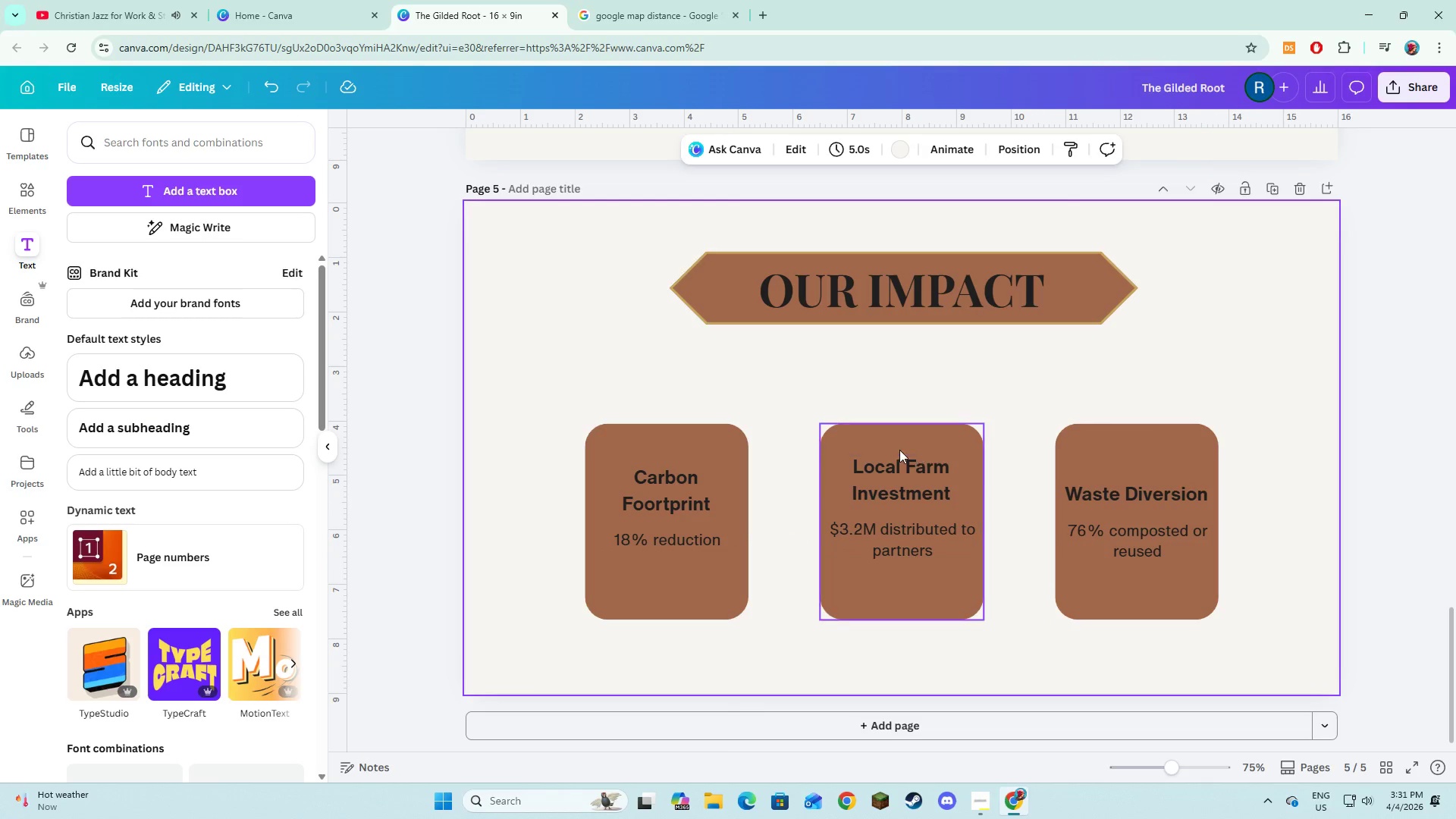 
left_click([897, 481])
 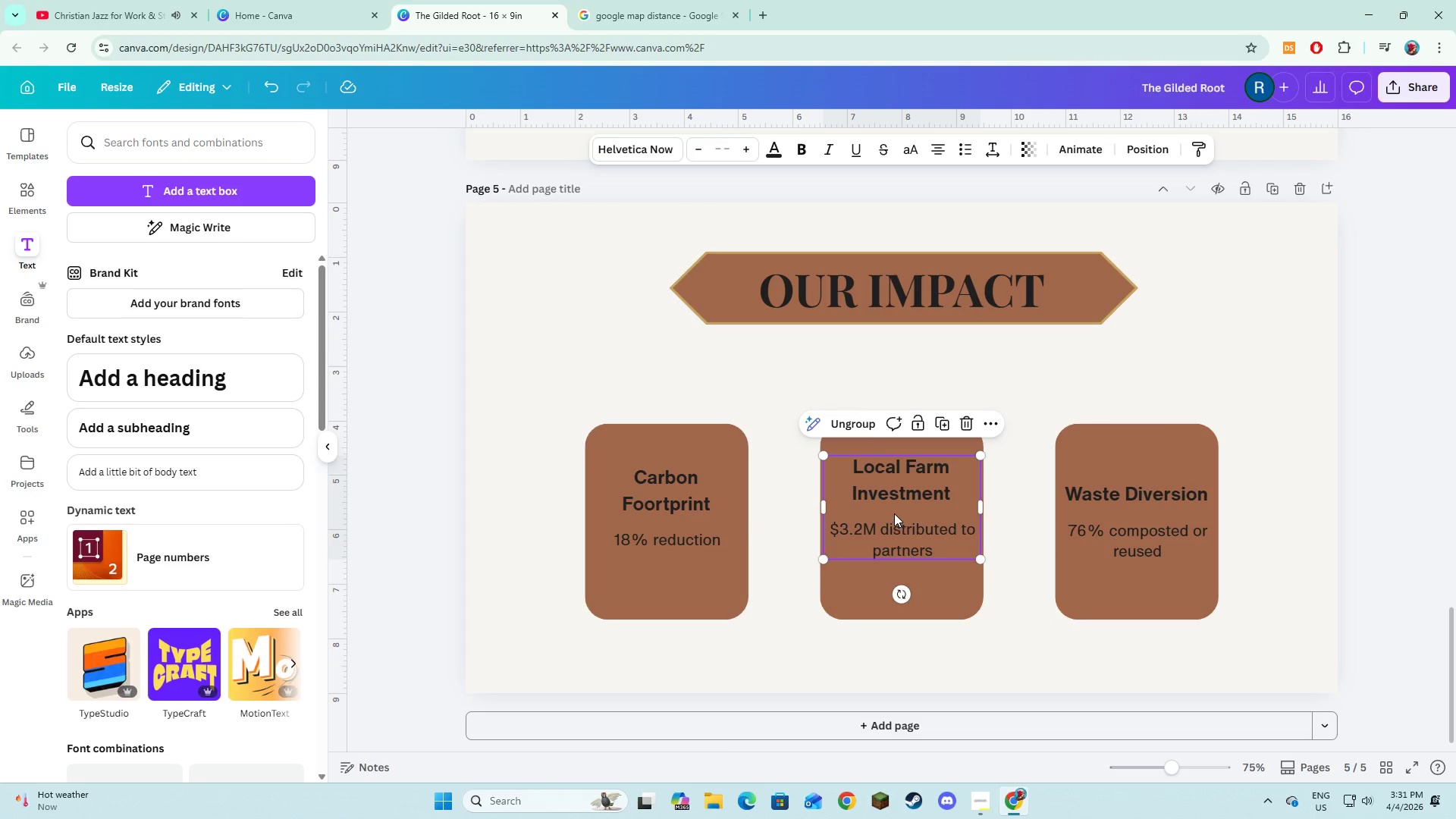 
left_click_drag(start_coordinate=[894, 513], to_coordinate=[893, 529])
 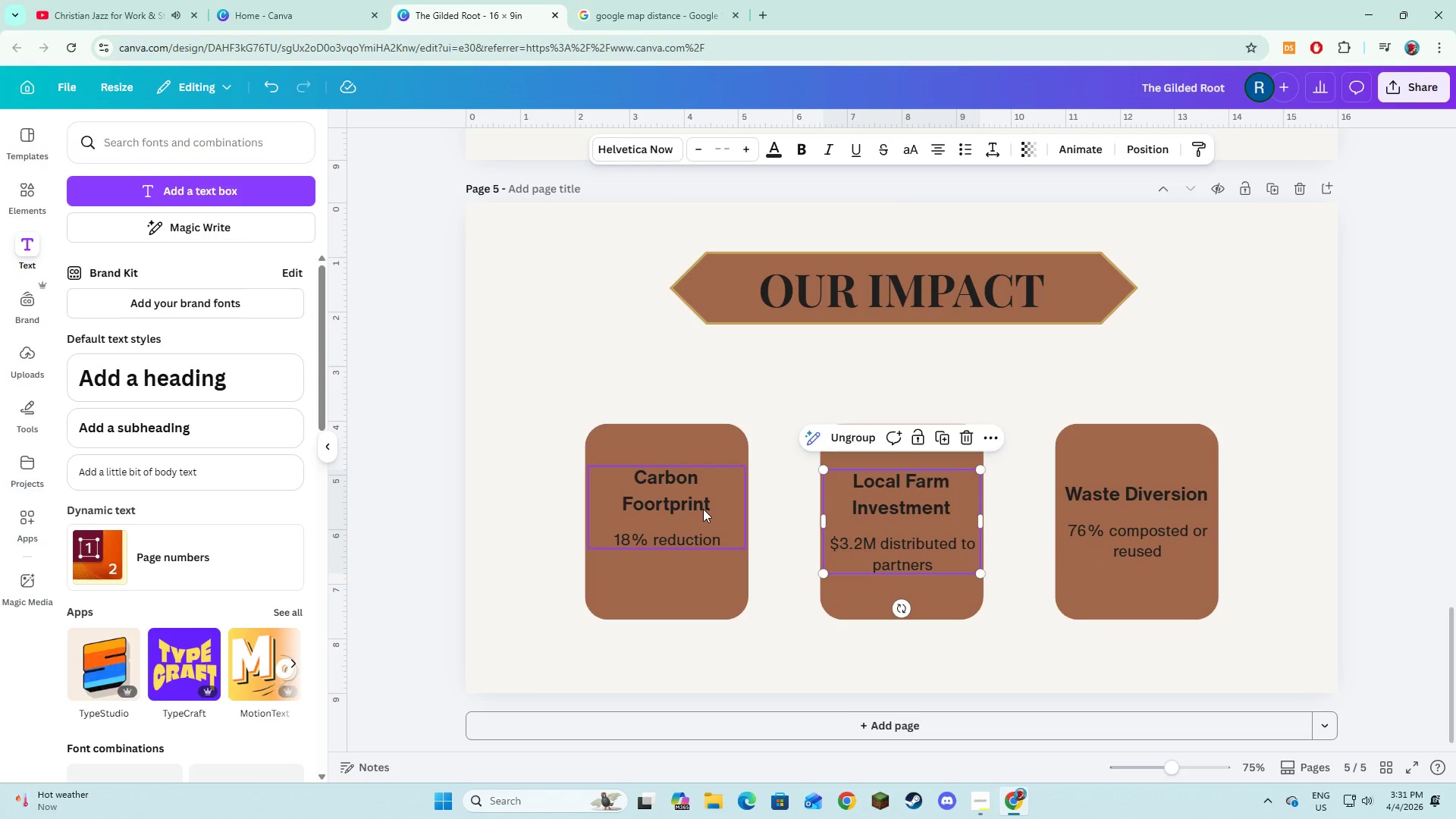 
left_click([703, 509])
 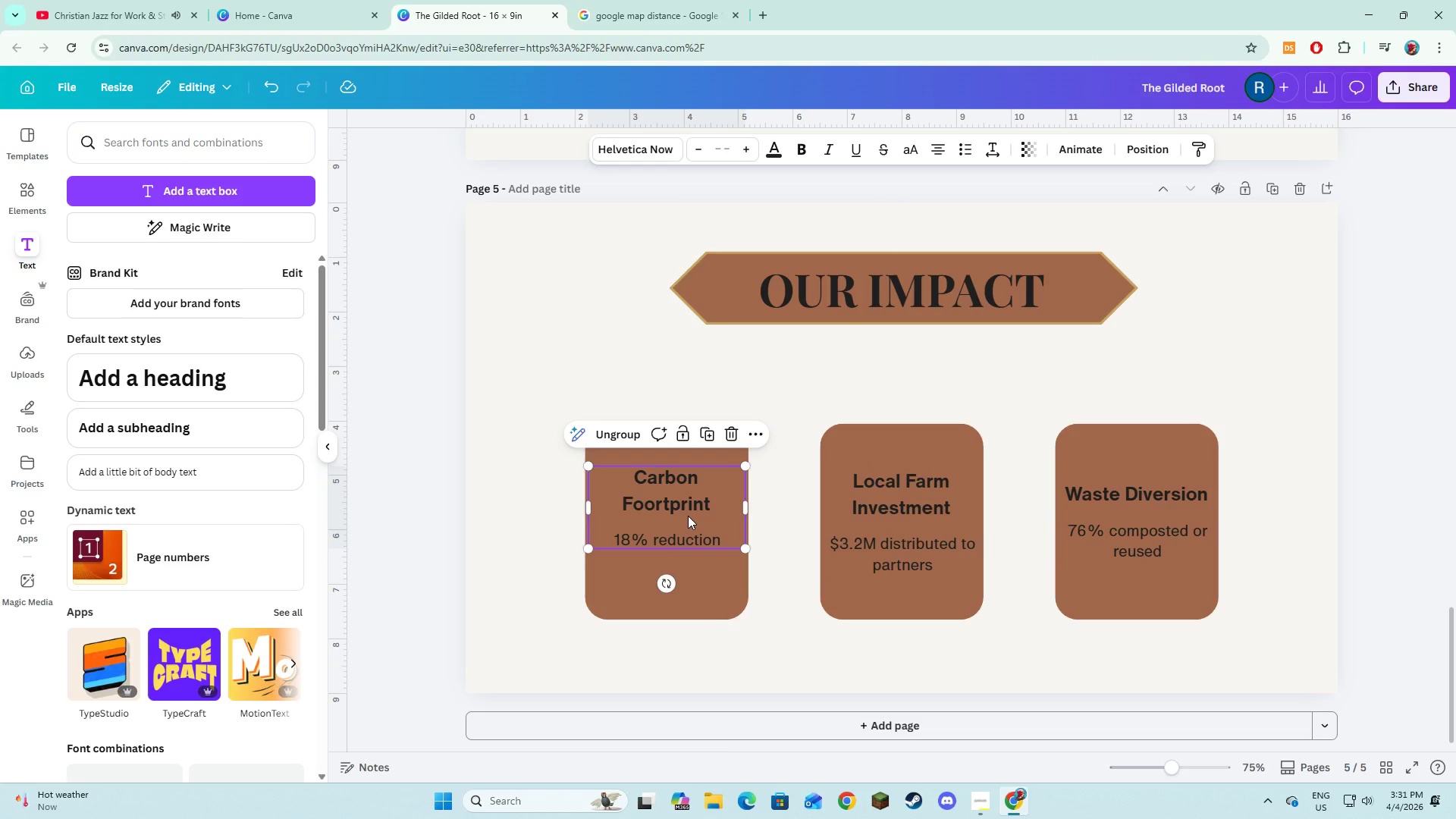 
left_click_drag(start_coordinate=[688, 516], to_coordinate=[688, 530])
 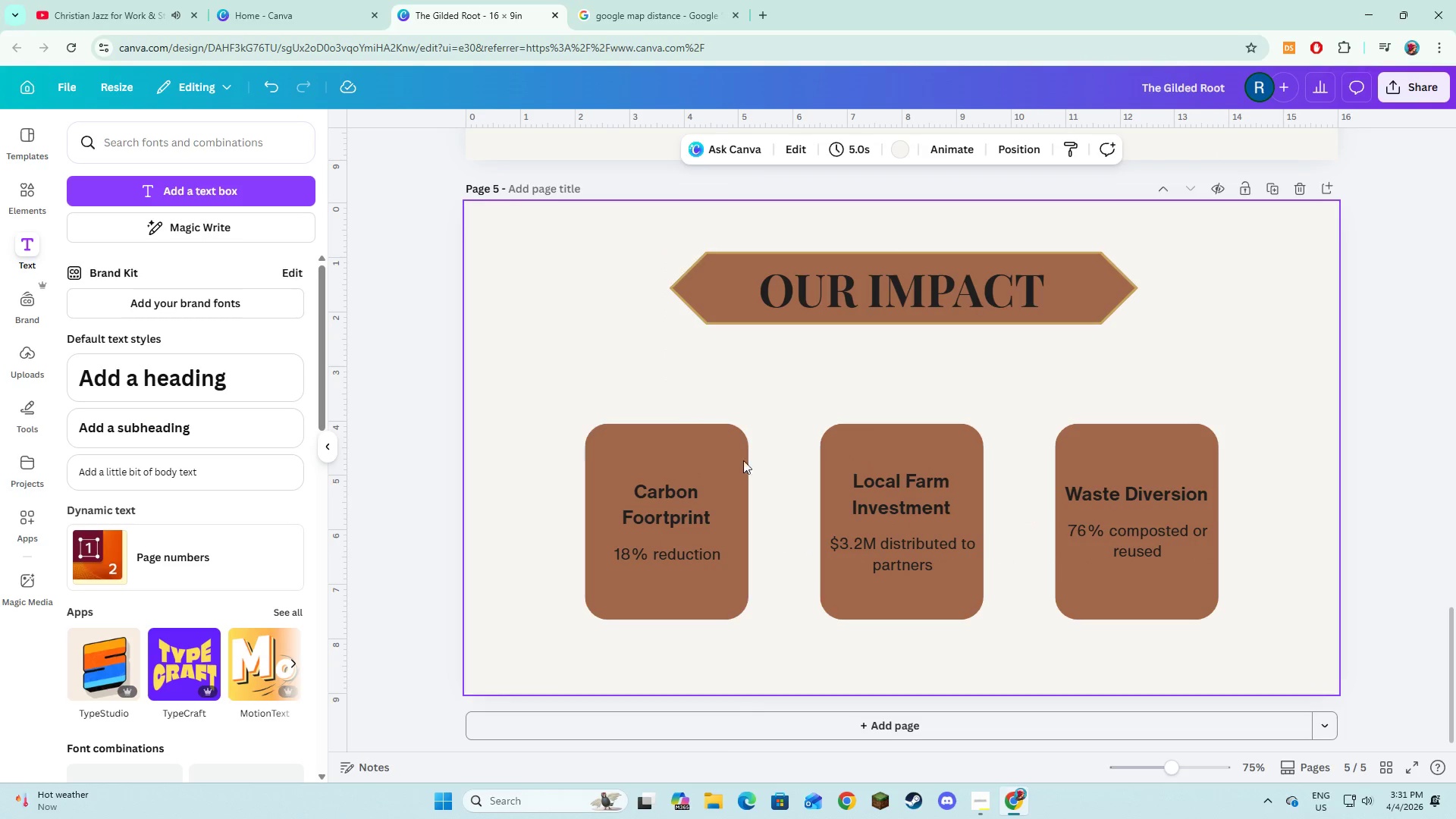 
double_click([738, 453])
 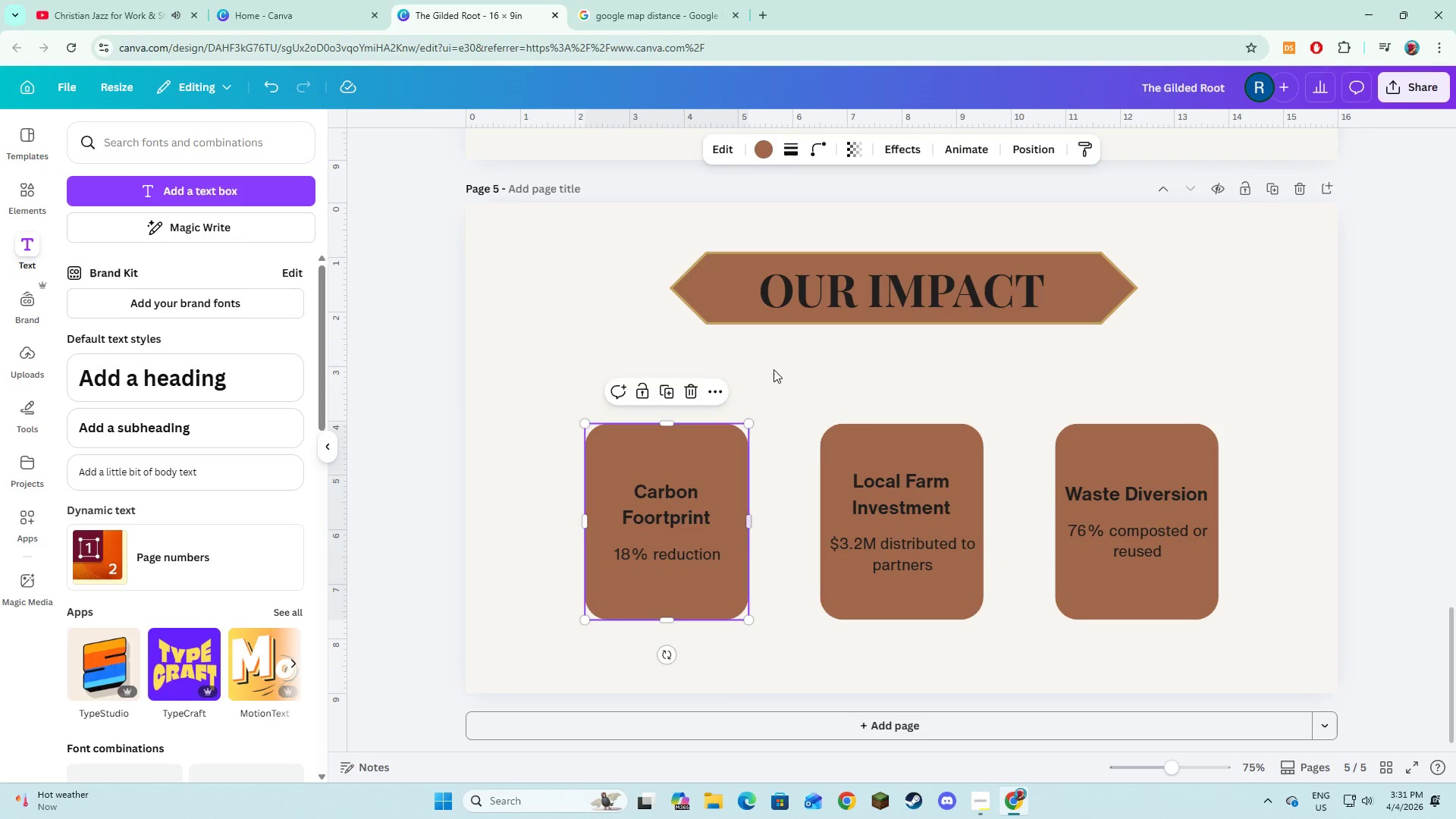 
hold_key(key=ShiftLeft, duration=1.51)
left_click([883, 441])
 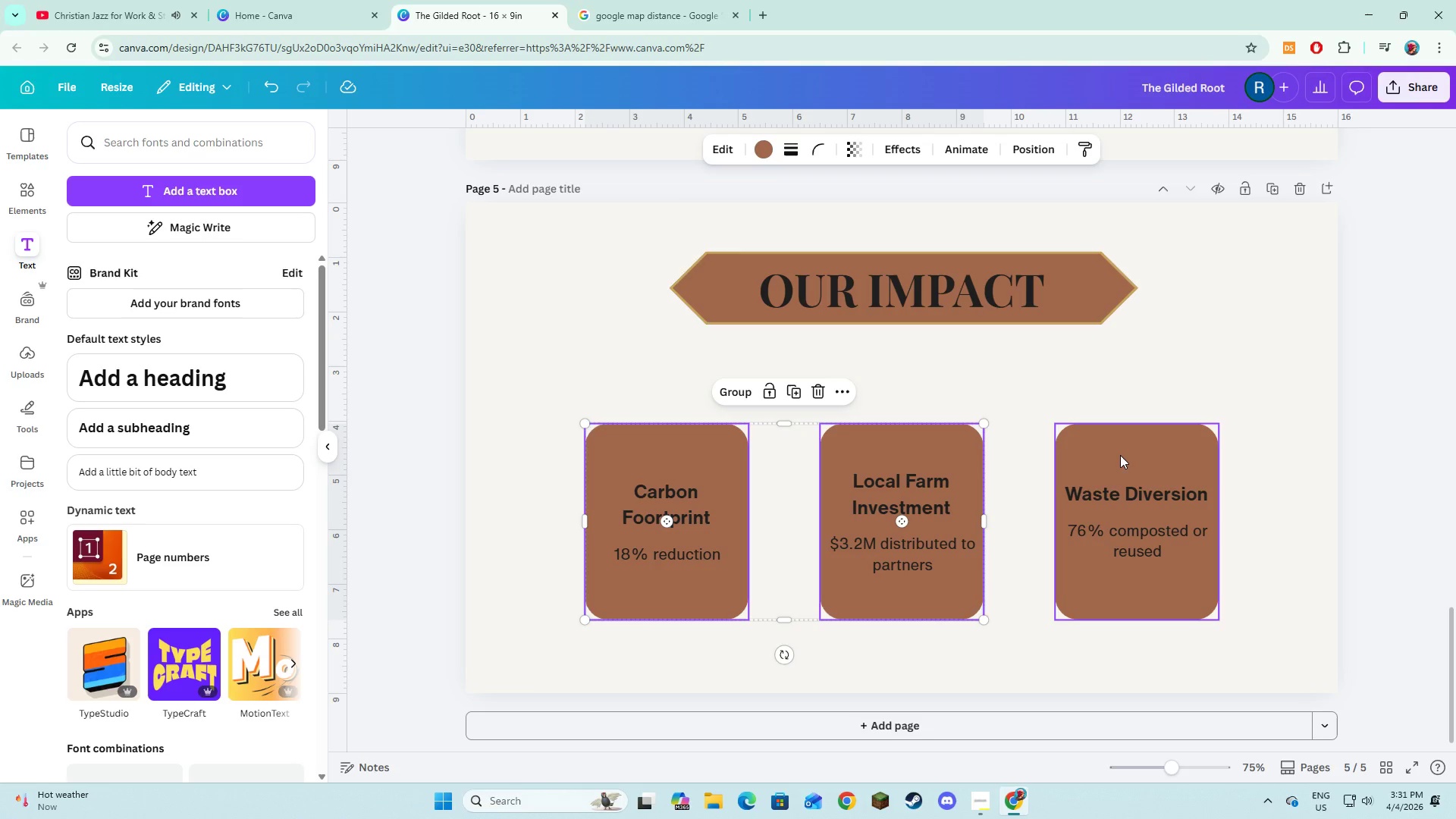 
double_click([1120, 455])
 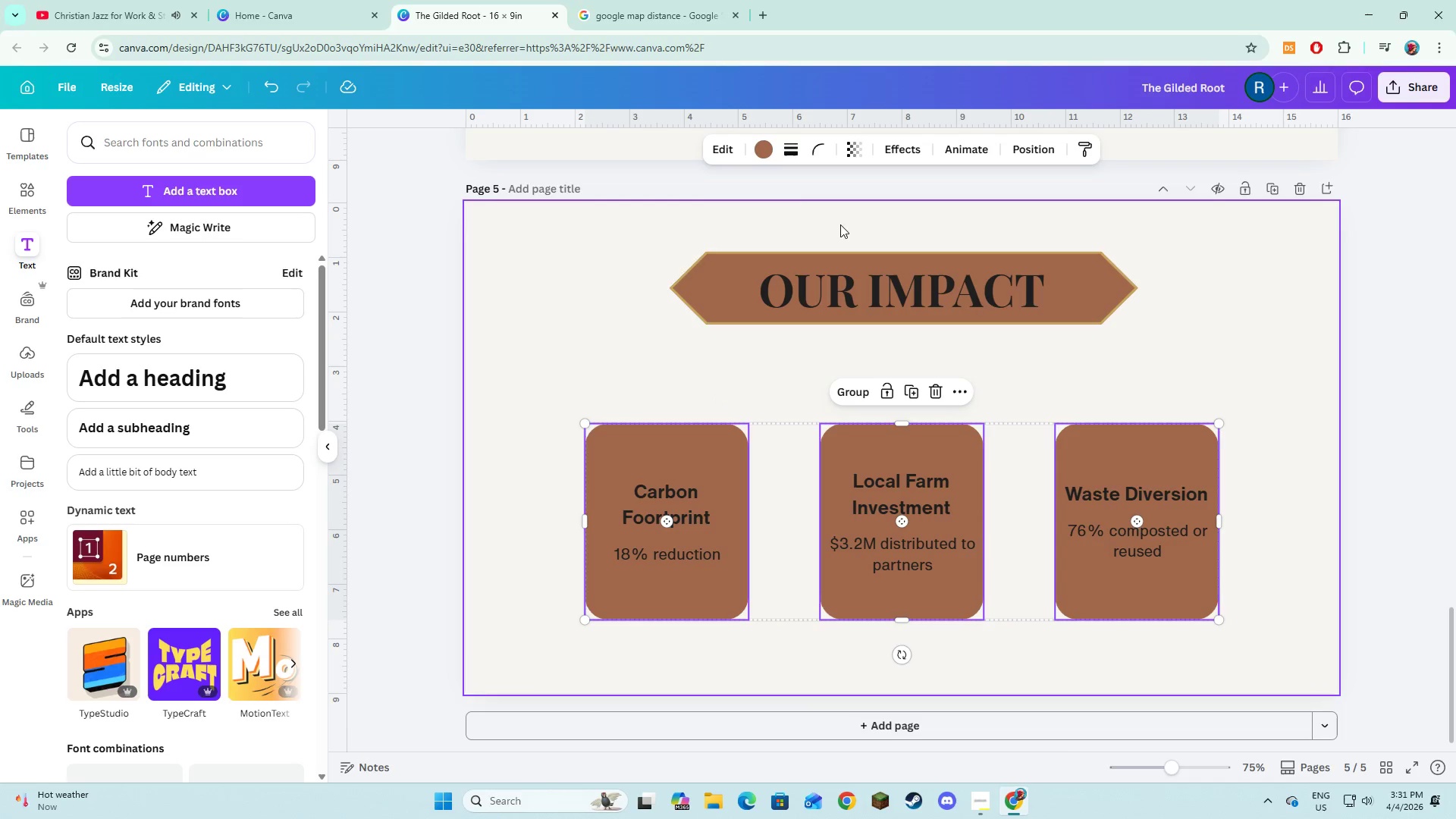 
key(Shift+ShiftLeft)
 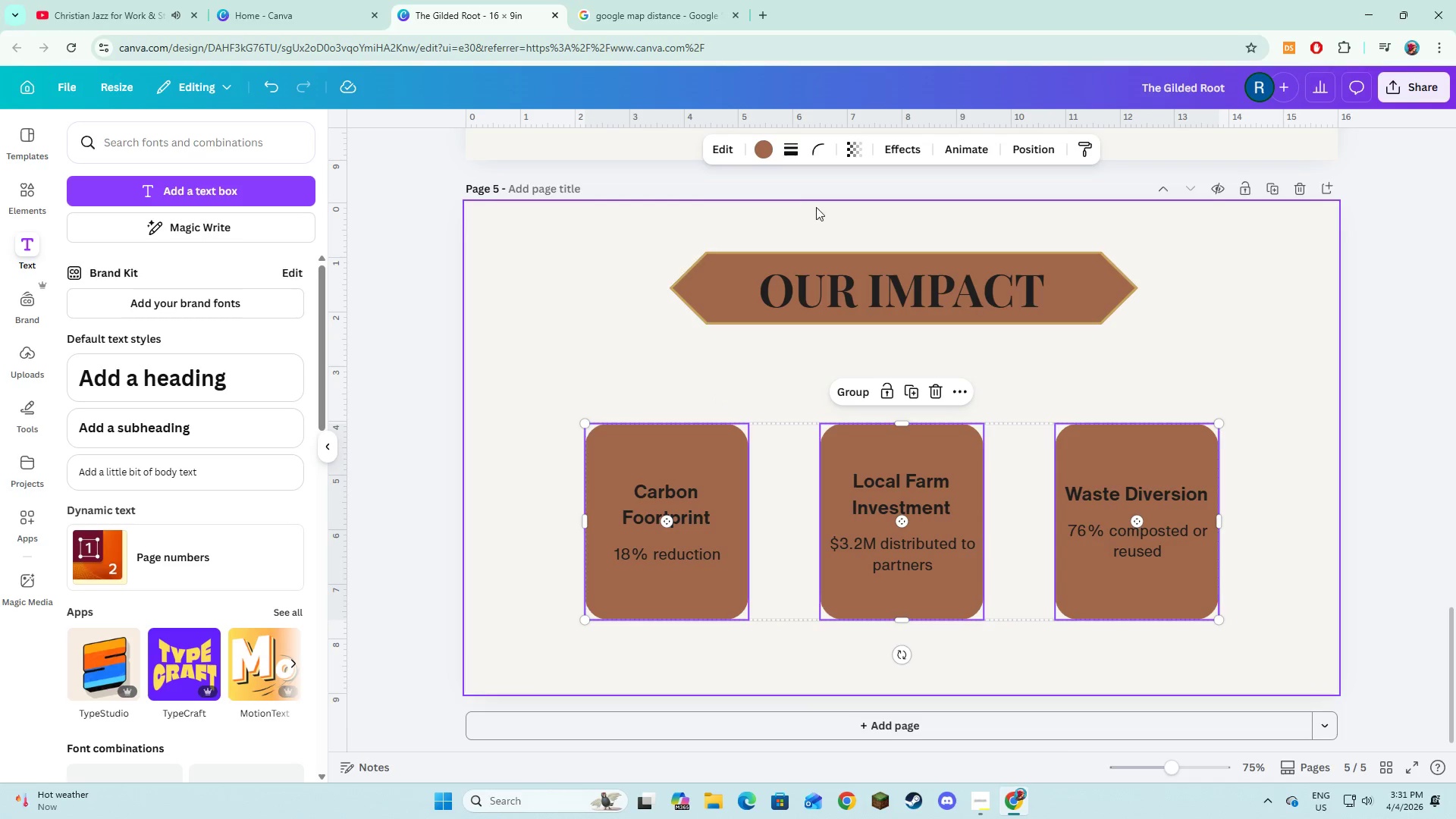 
key(Shift+ShiftLeft)
 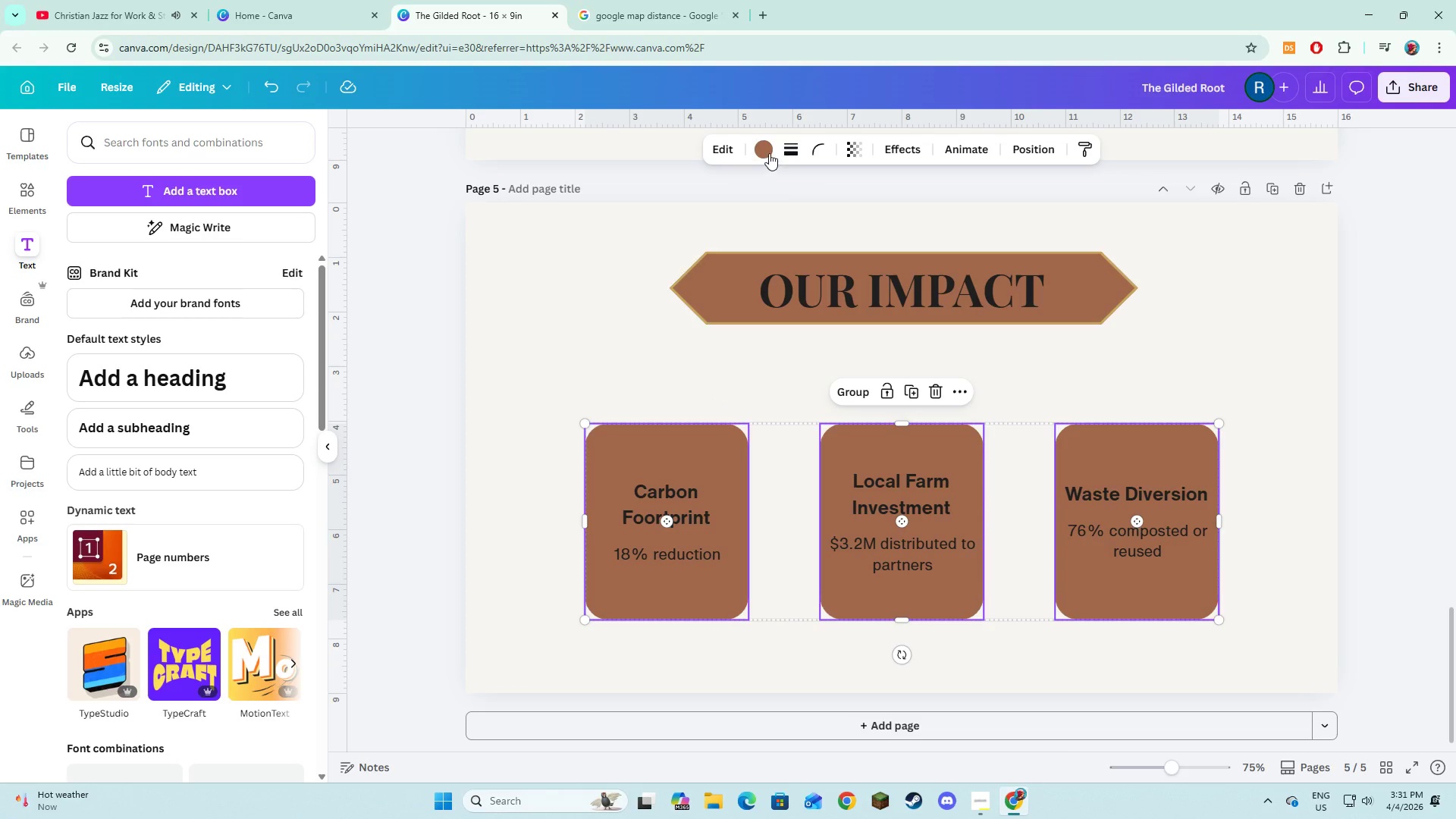 
left_click([769, 153])
 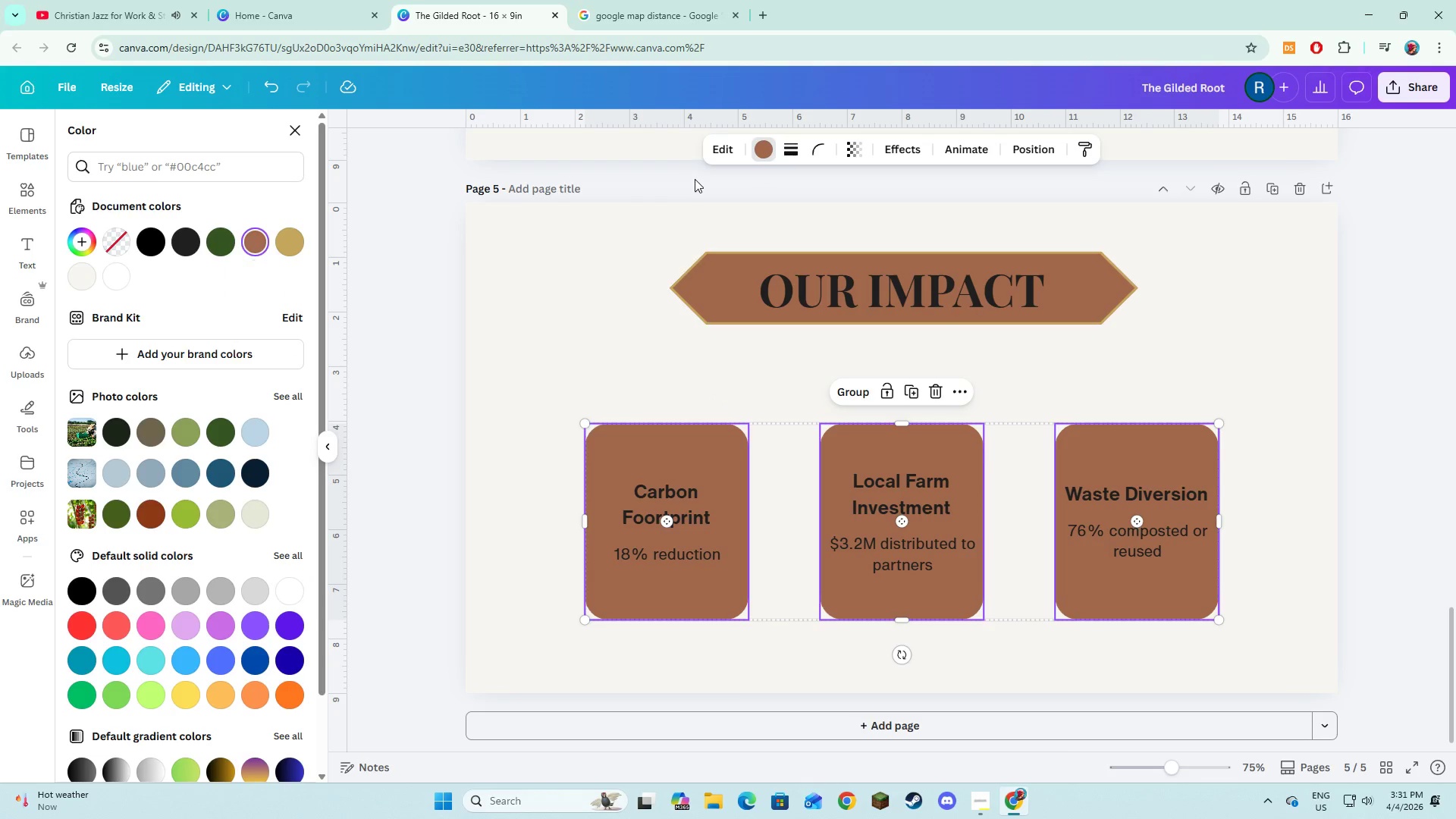 
left_click([793, 153])
 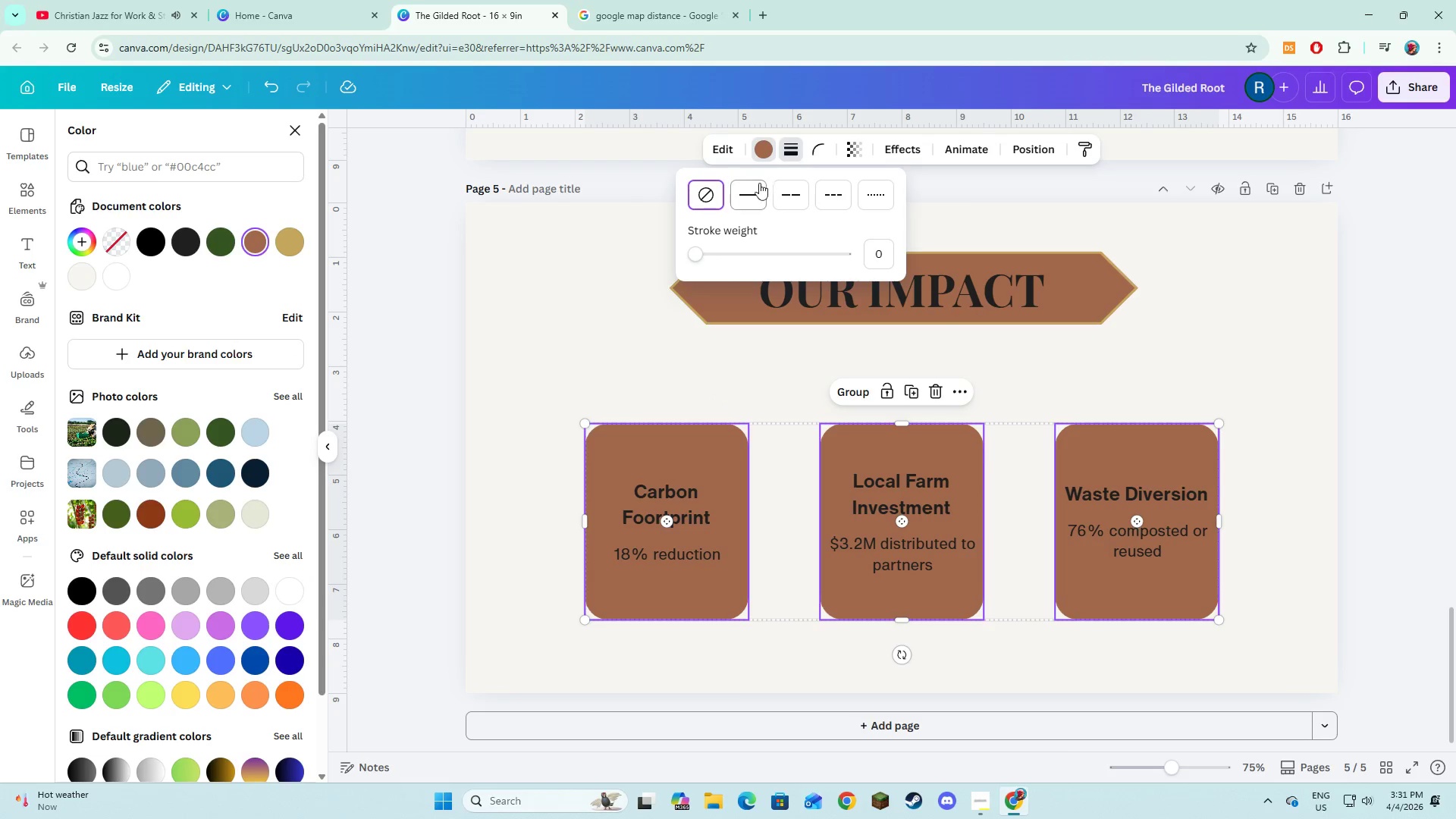 
left_click([756, 190])
 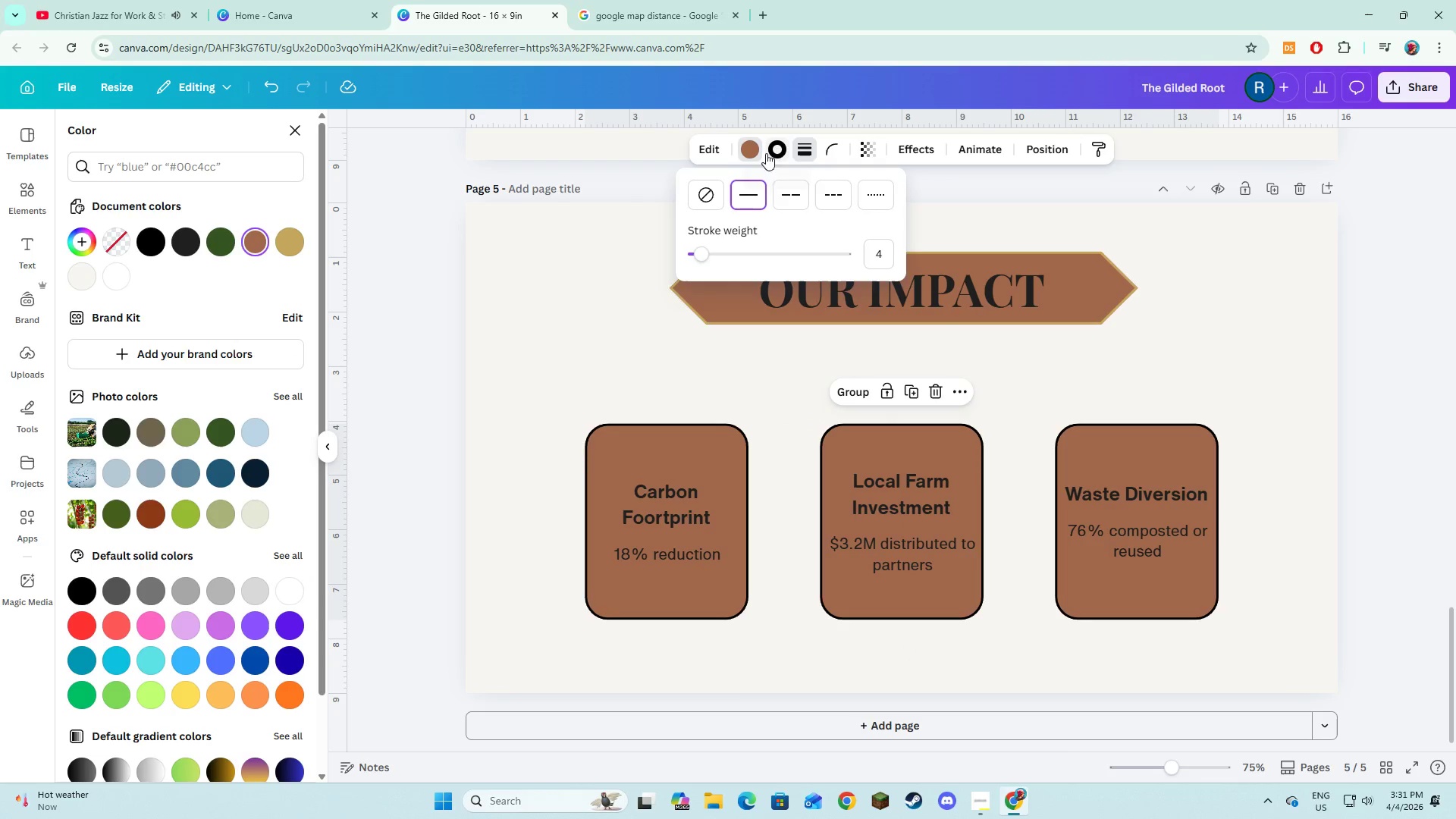 
left_click([766, 153])
 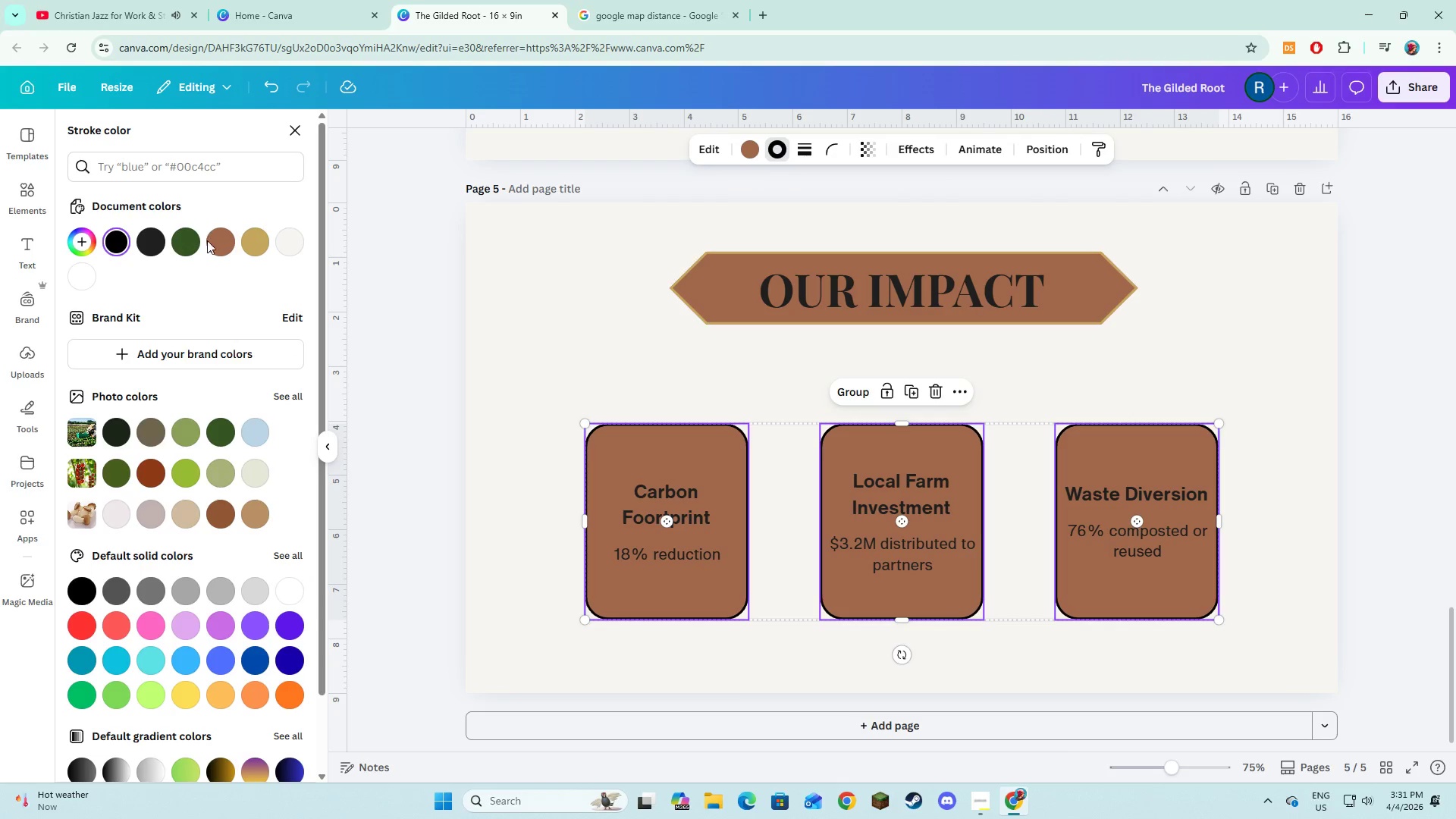 
left_click([214, 247])
 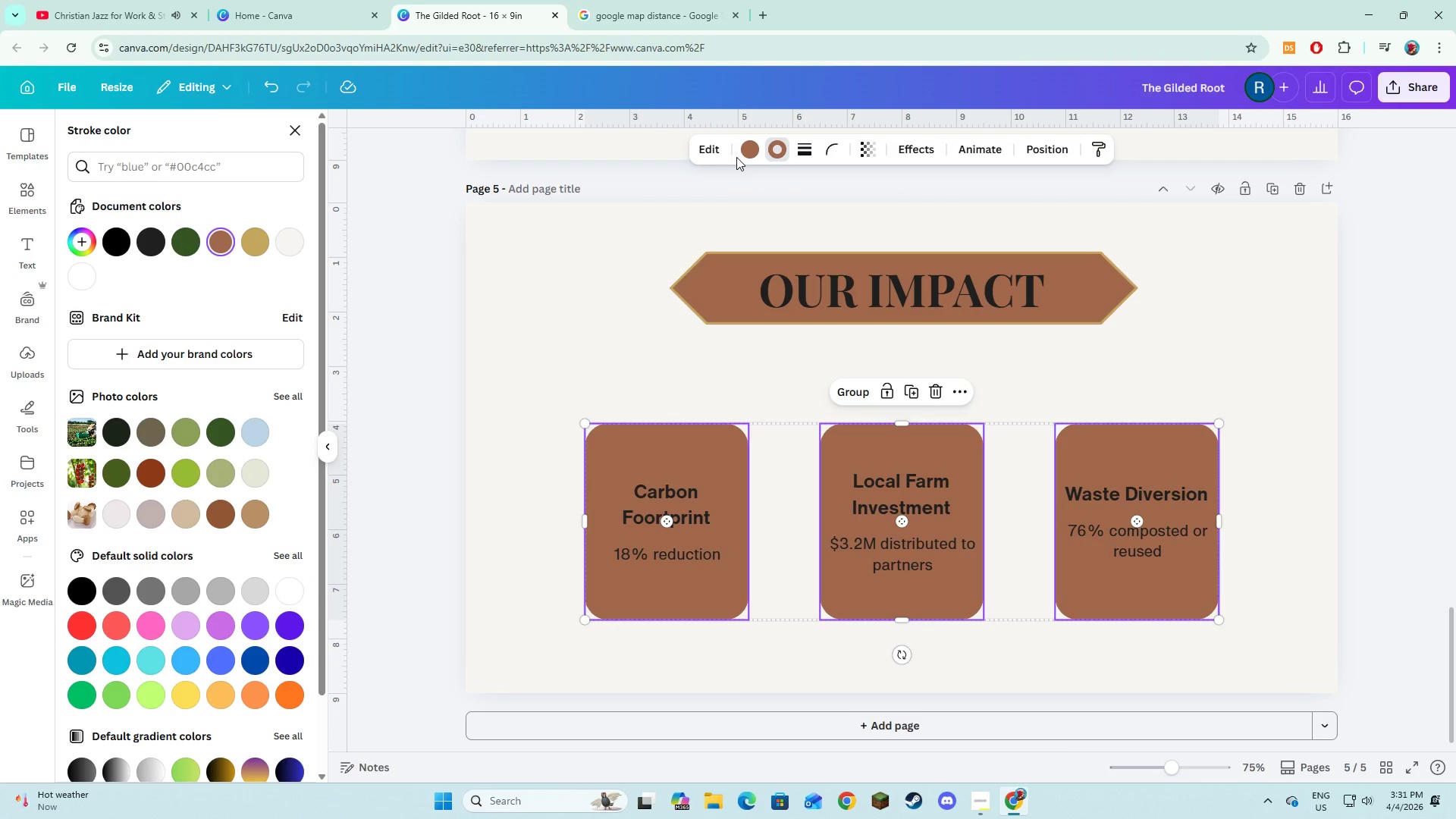 
left_click([743, 151])
 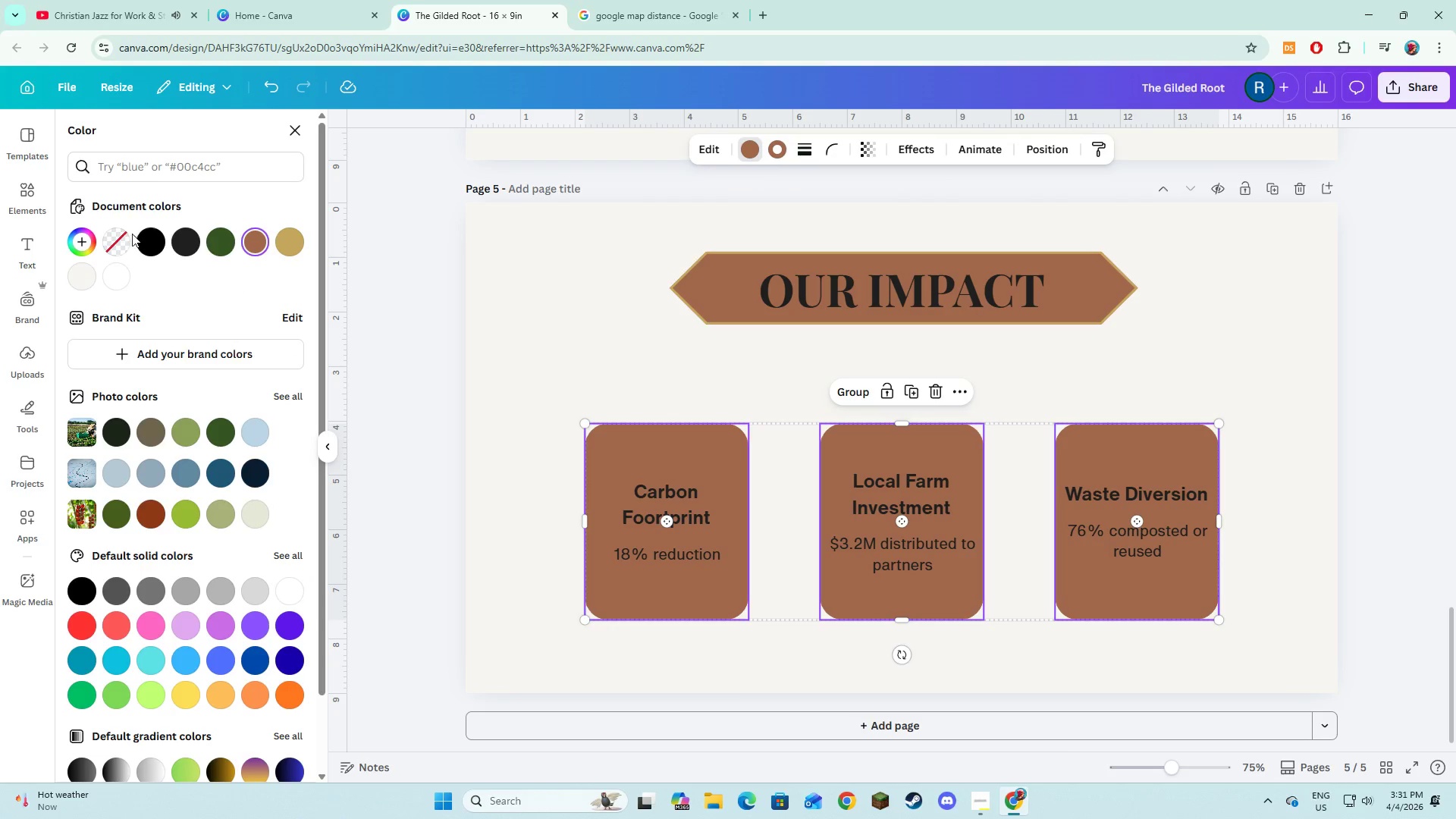 
left_click([118, 240])
 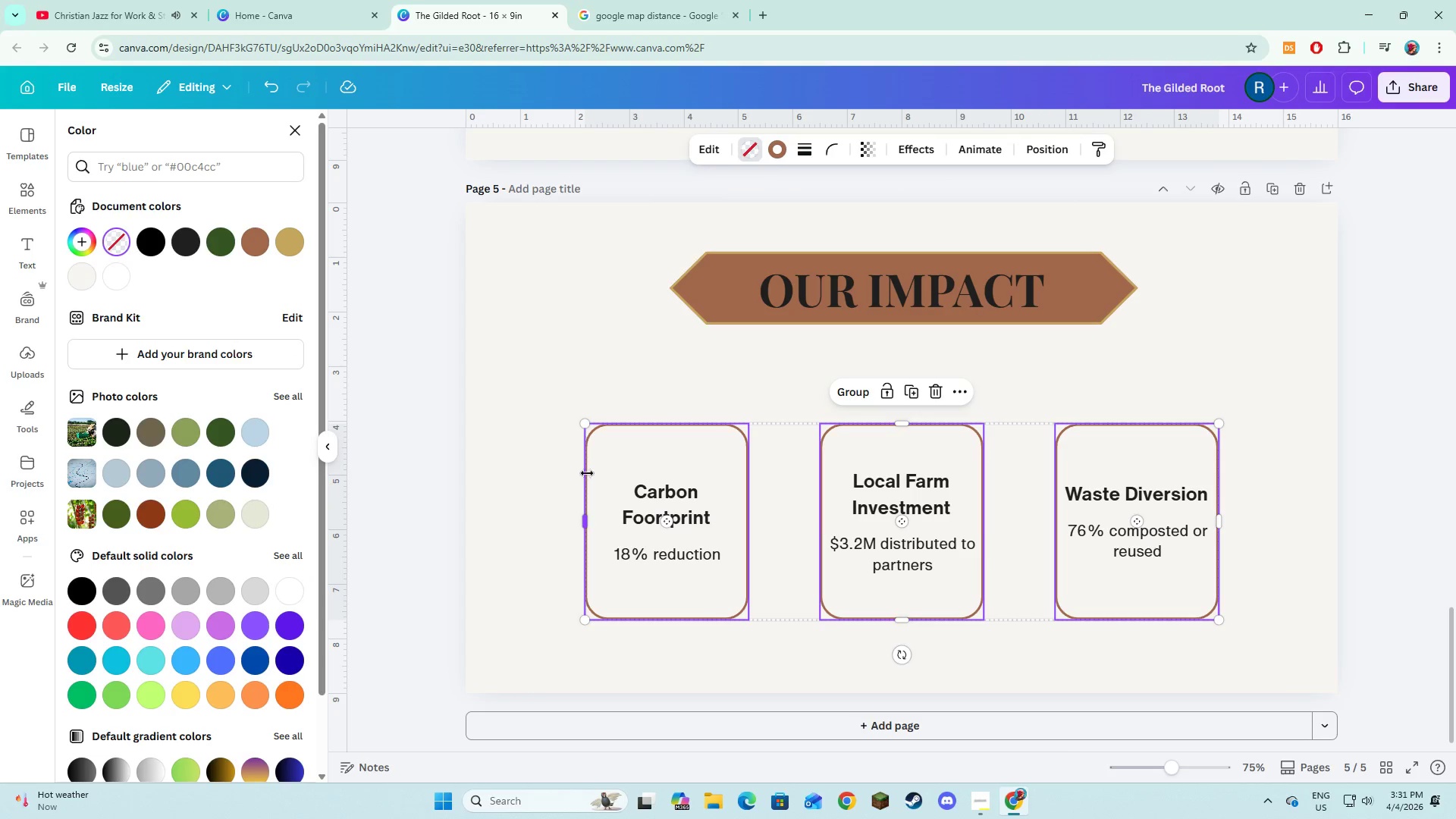 
left_click([528, 485])
 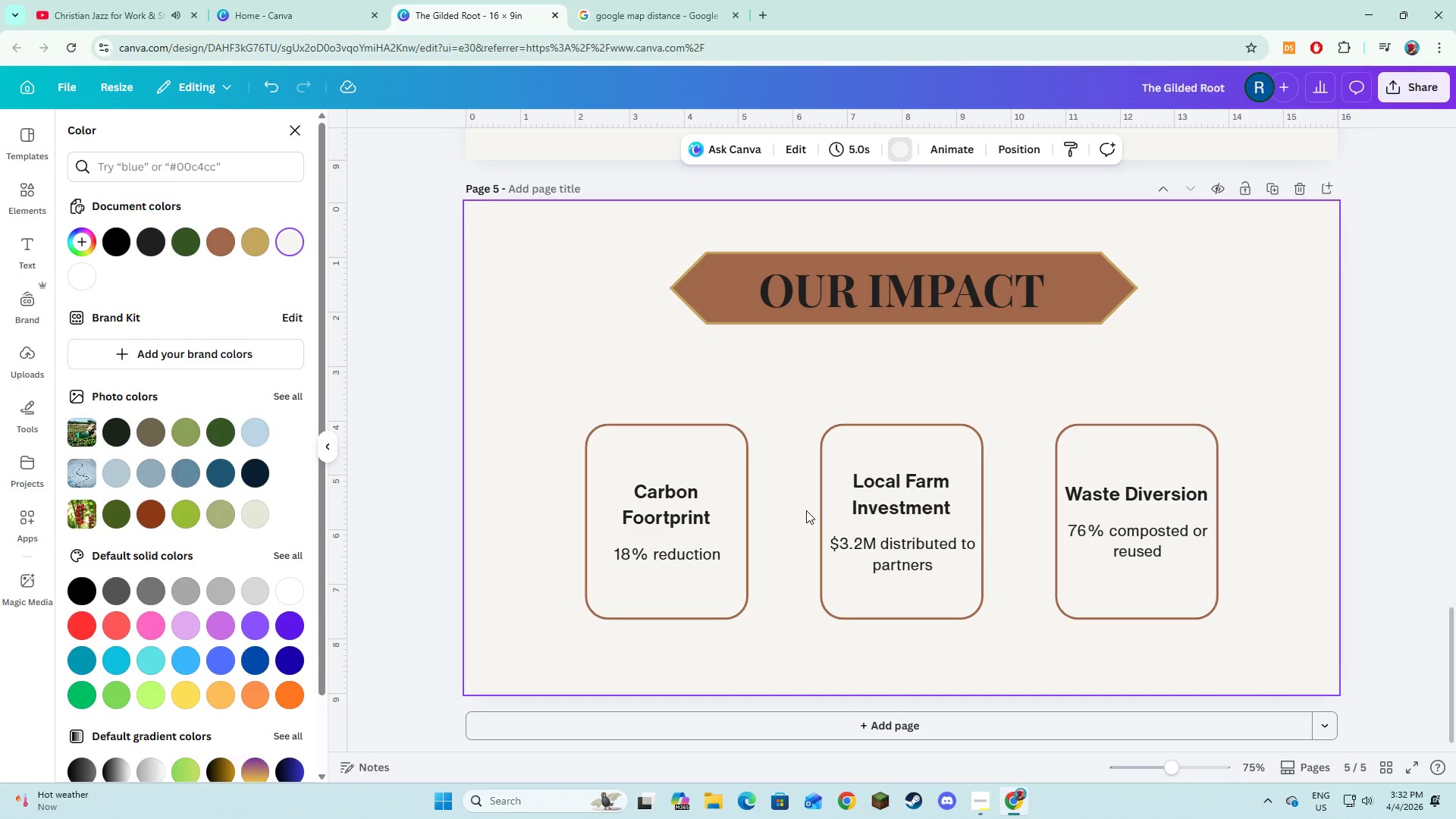 
wait(13.01)
 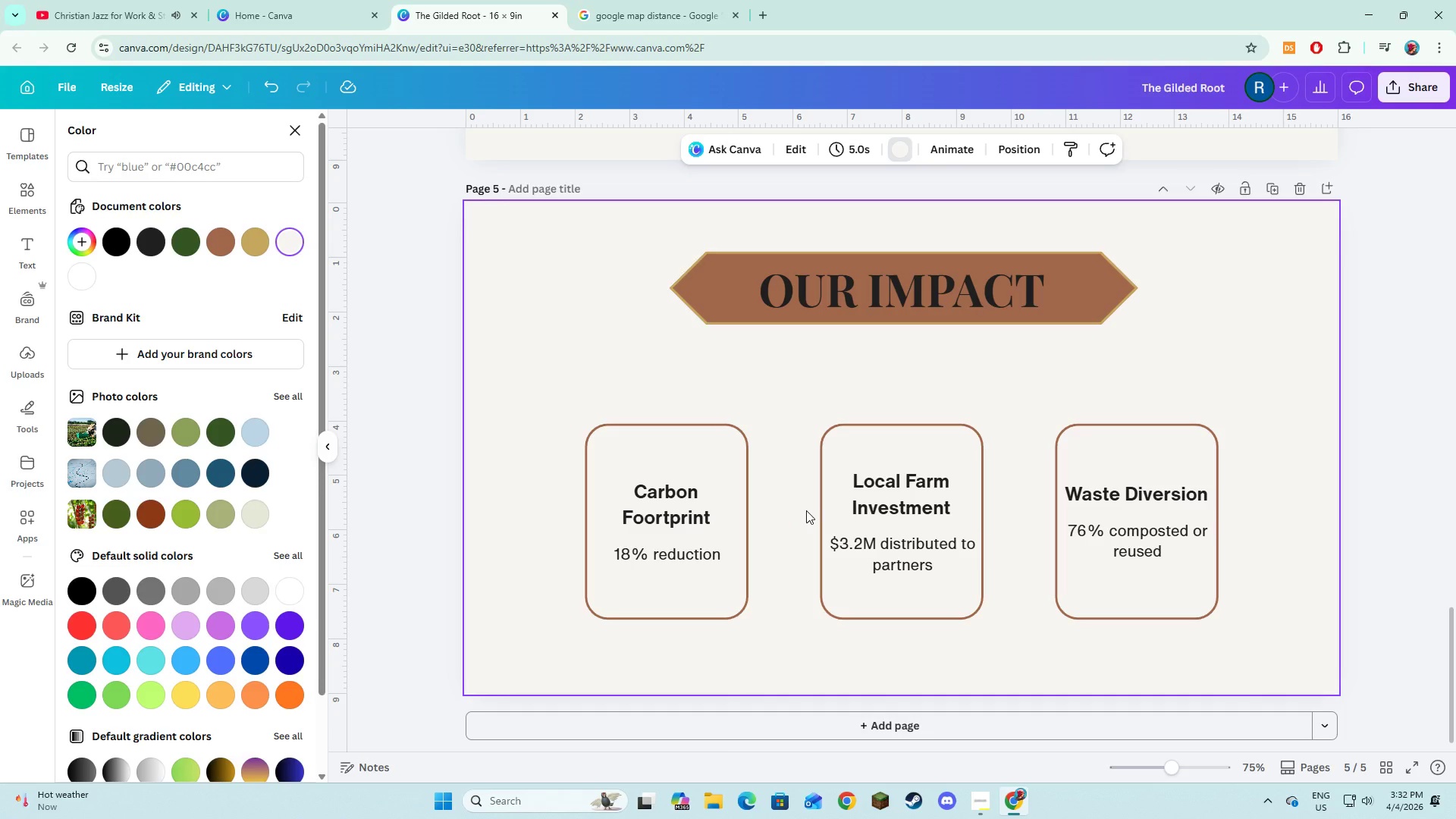 
left_click([13, 206])
 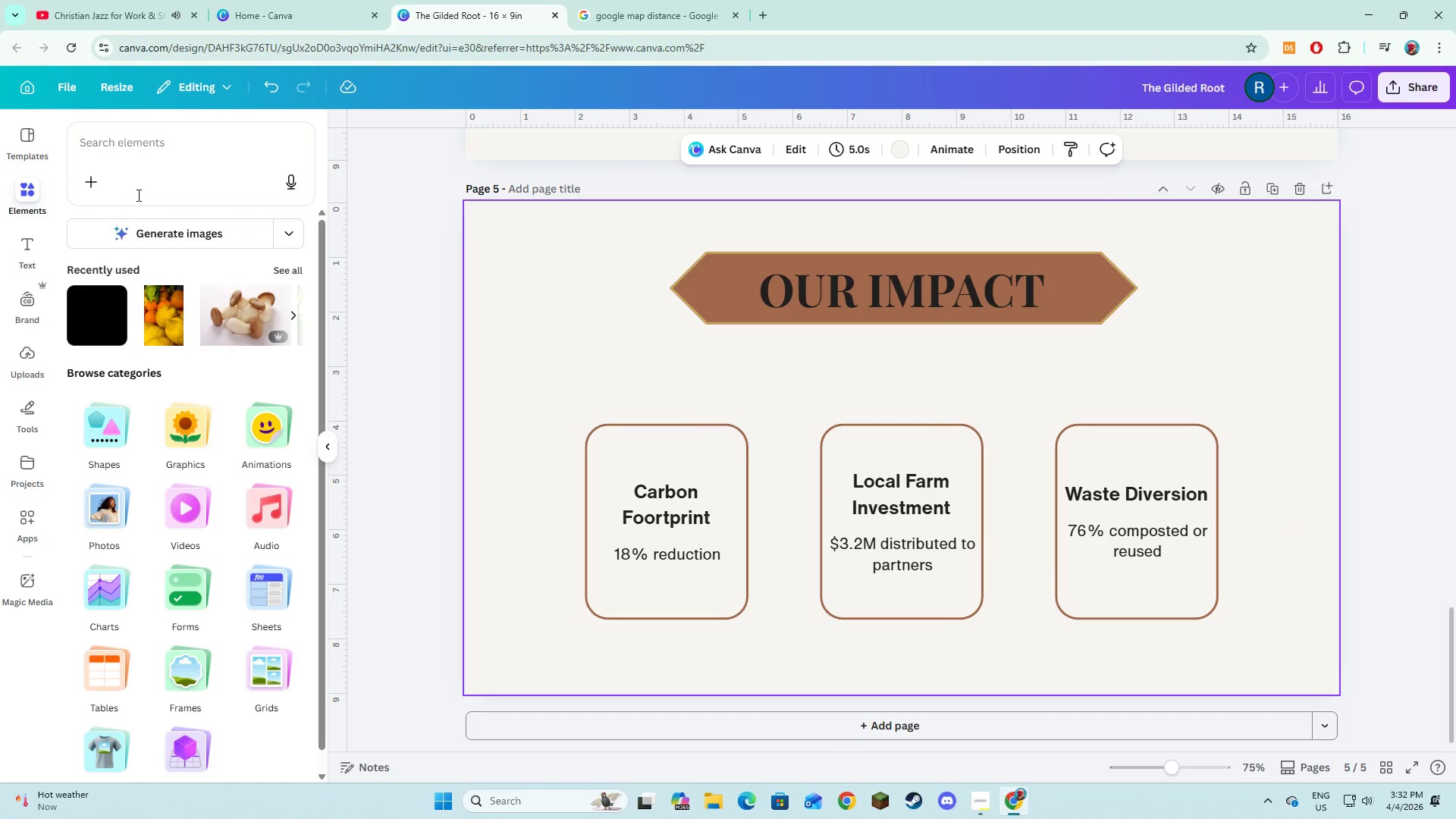 
left_click([139, 143])
 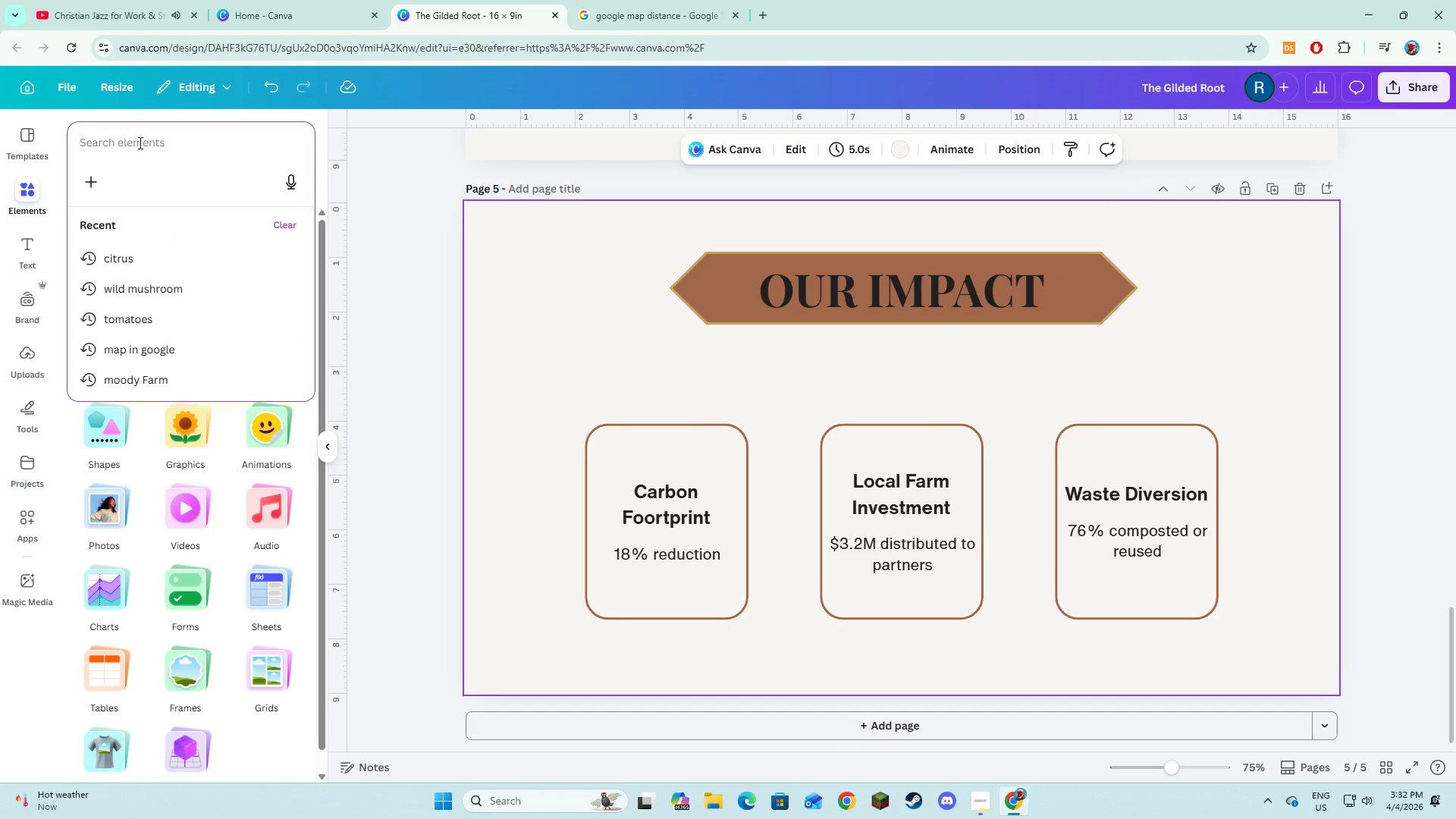 
type(leaf)
 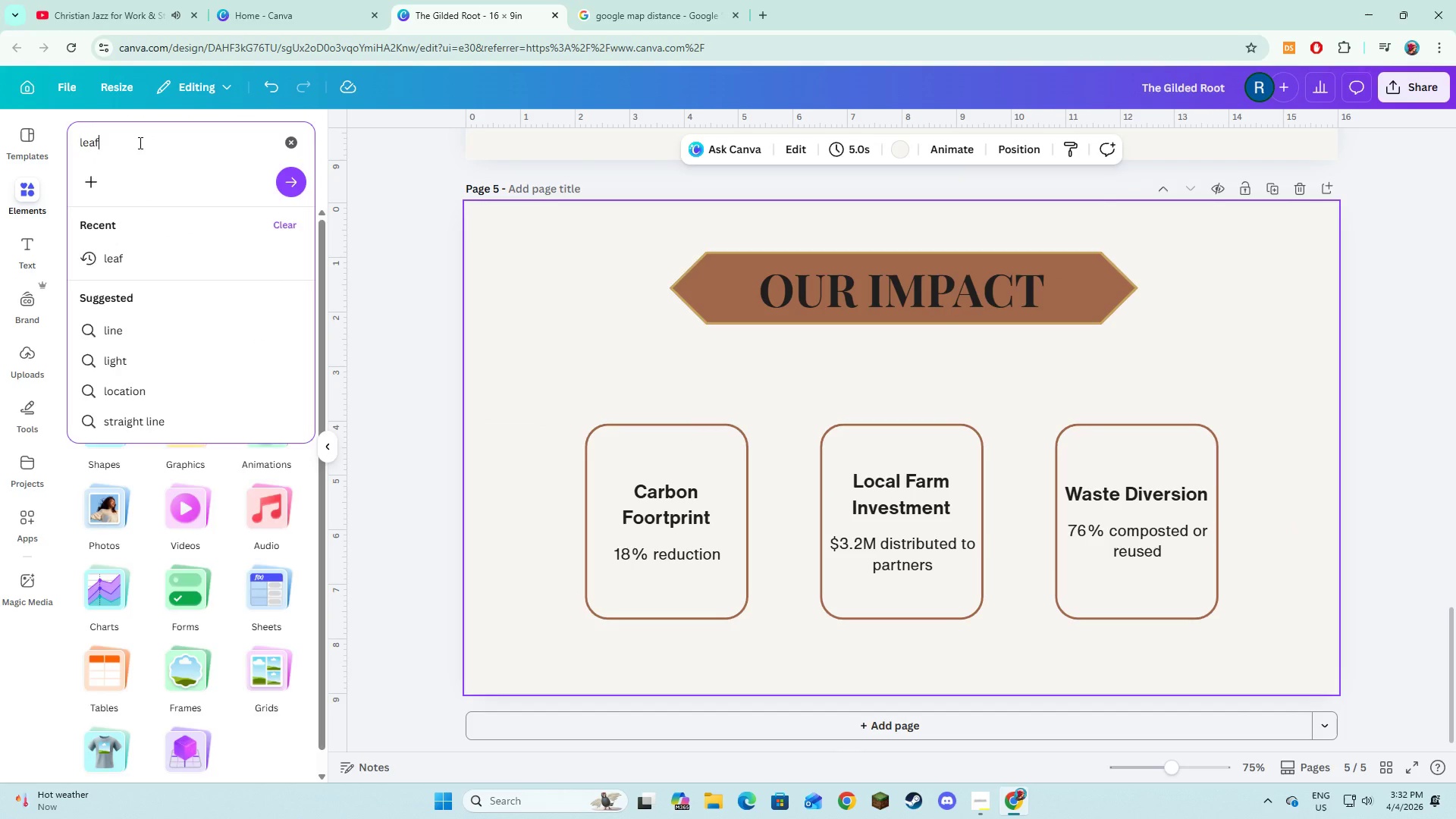 
key(Enter)
 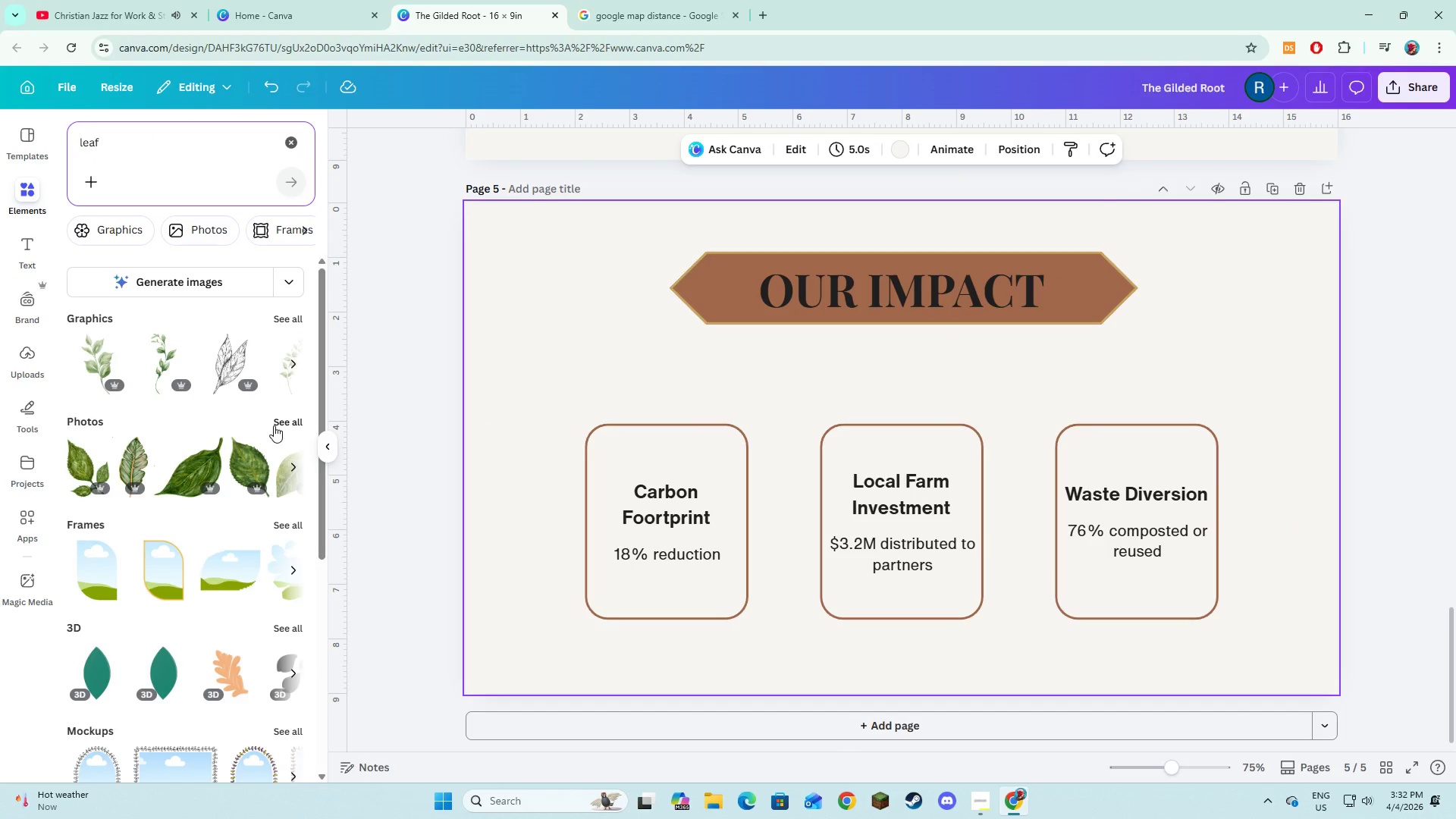 
left_click([290, 318])
 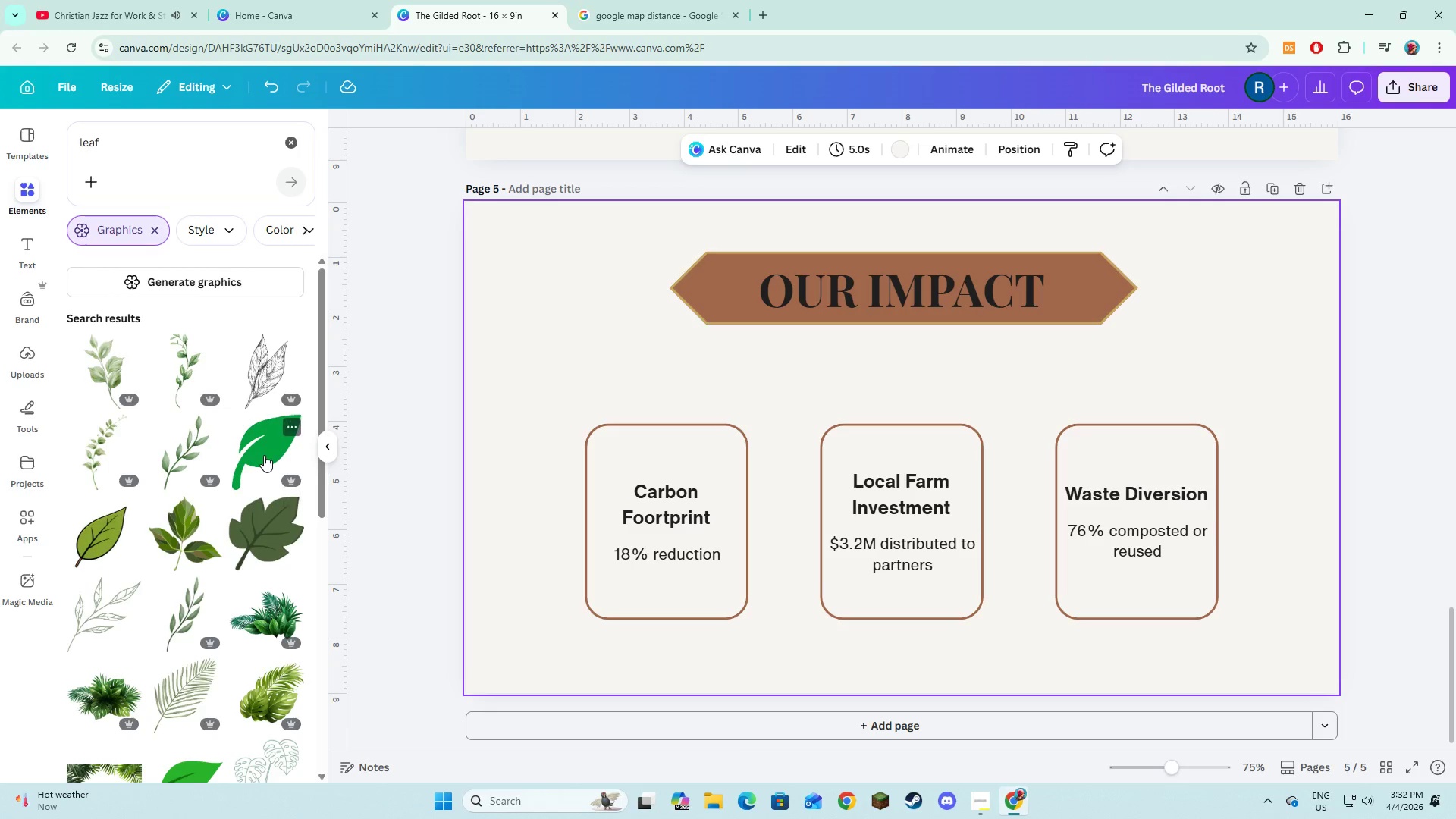 
left_click([259, 453])
 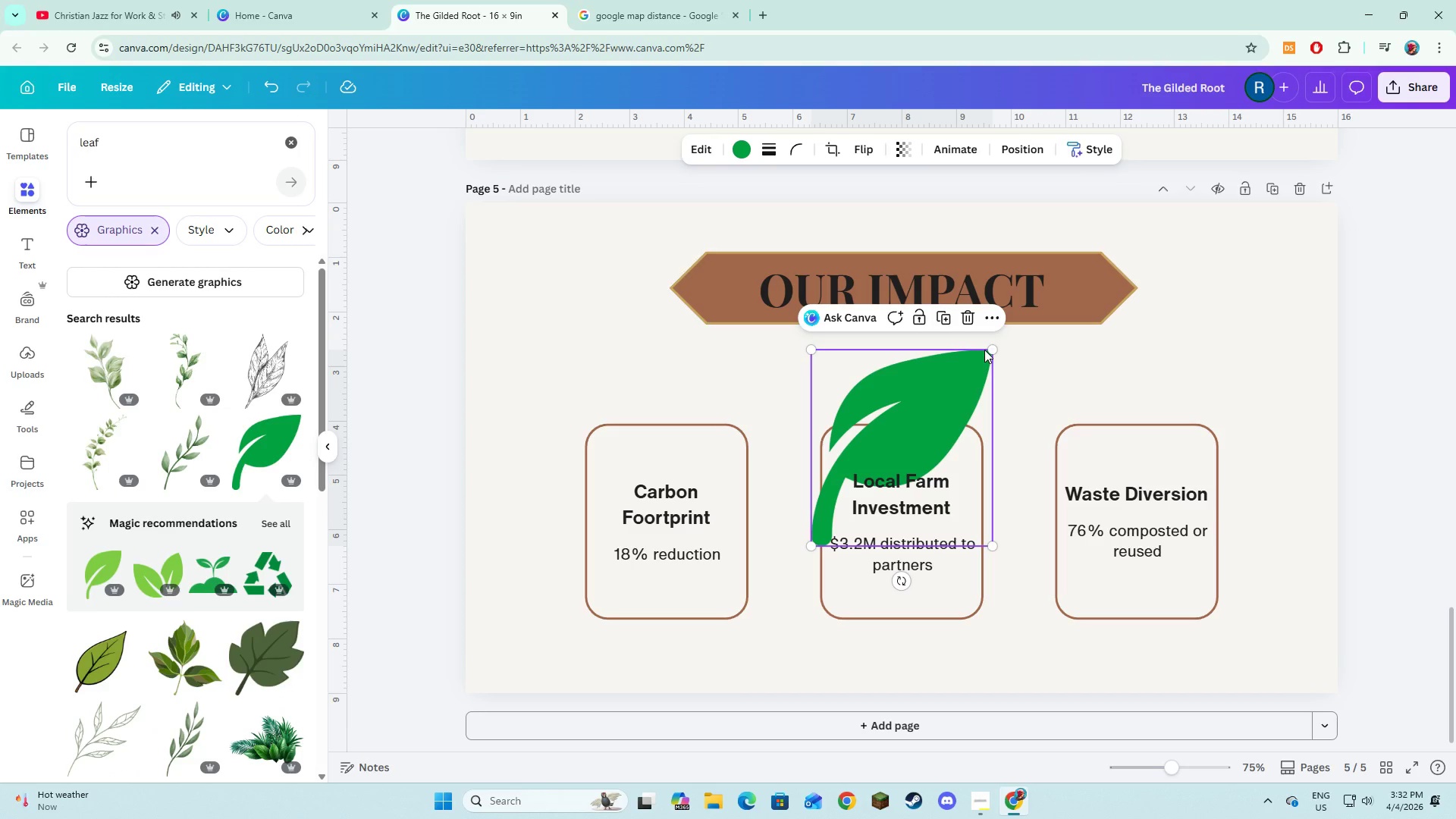 
left_click_drag(start_coordinate=[989, 350], to_coordinate=[892, 457])
 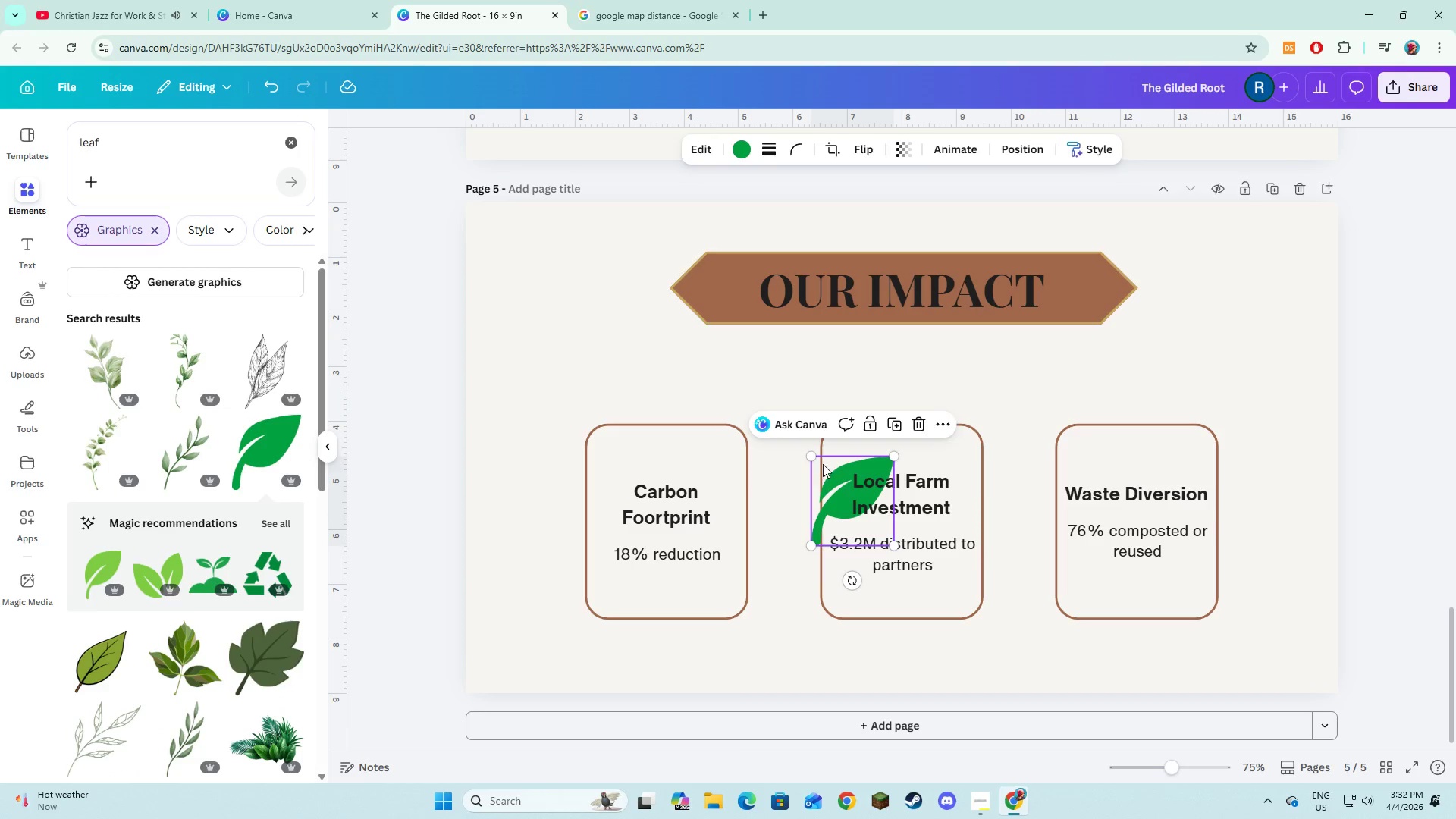 
left_click_drag(start_coordinate=[828, 465], to_coordinate=[701, 568])
 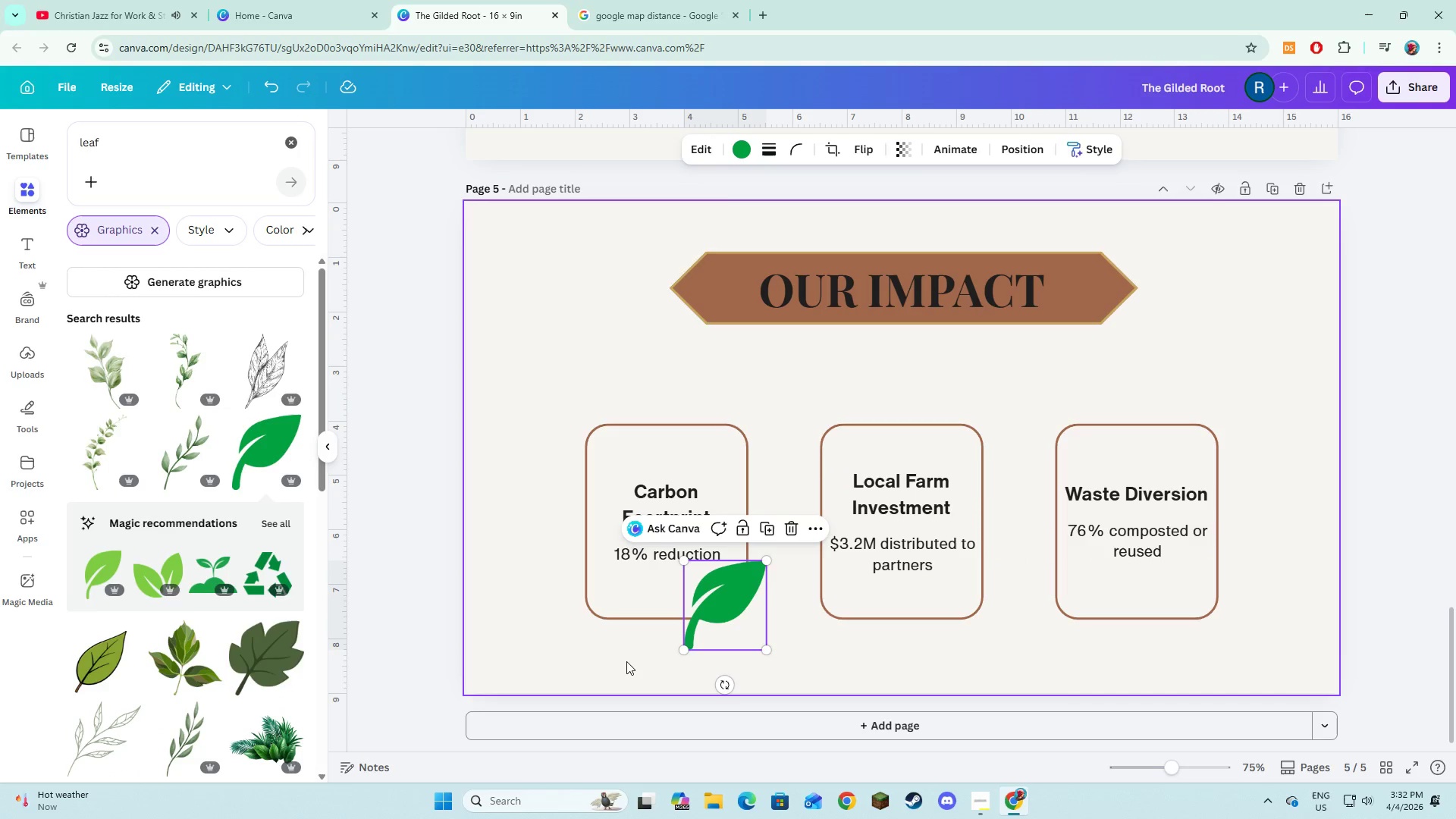 
left_click([626, 661])
 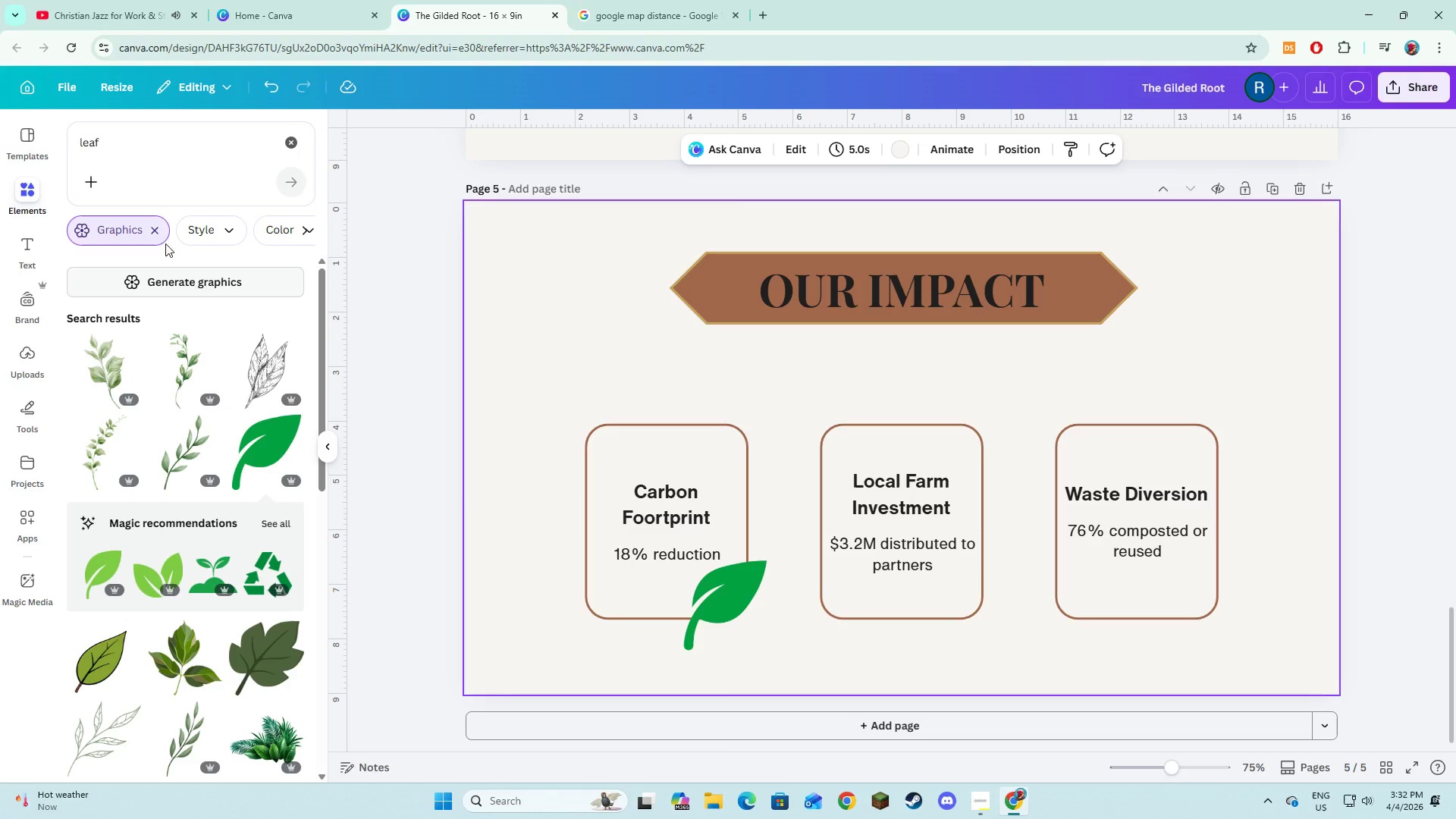 
double_click([188, 154])
 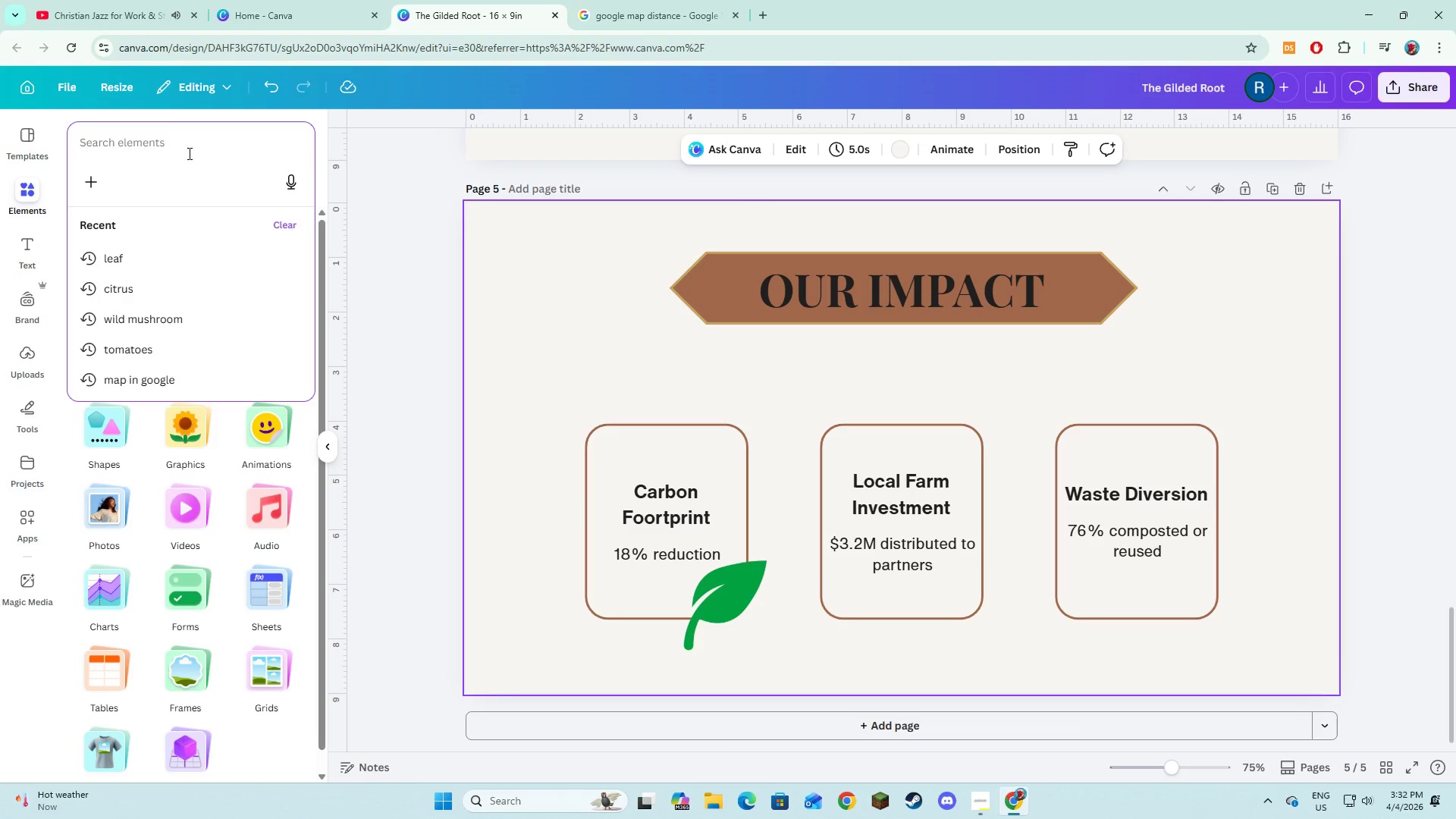 
type(truck)
 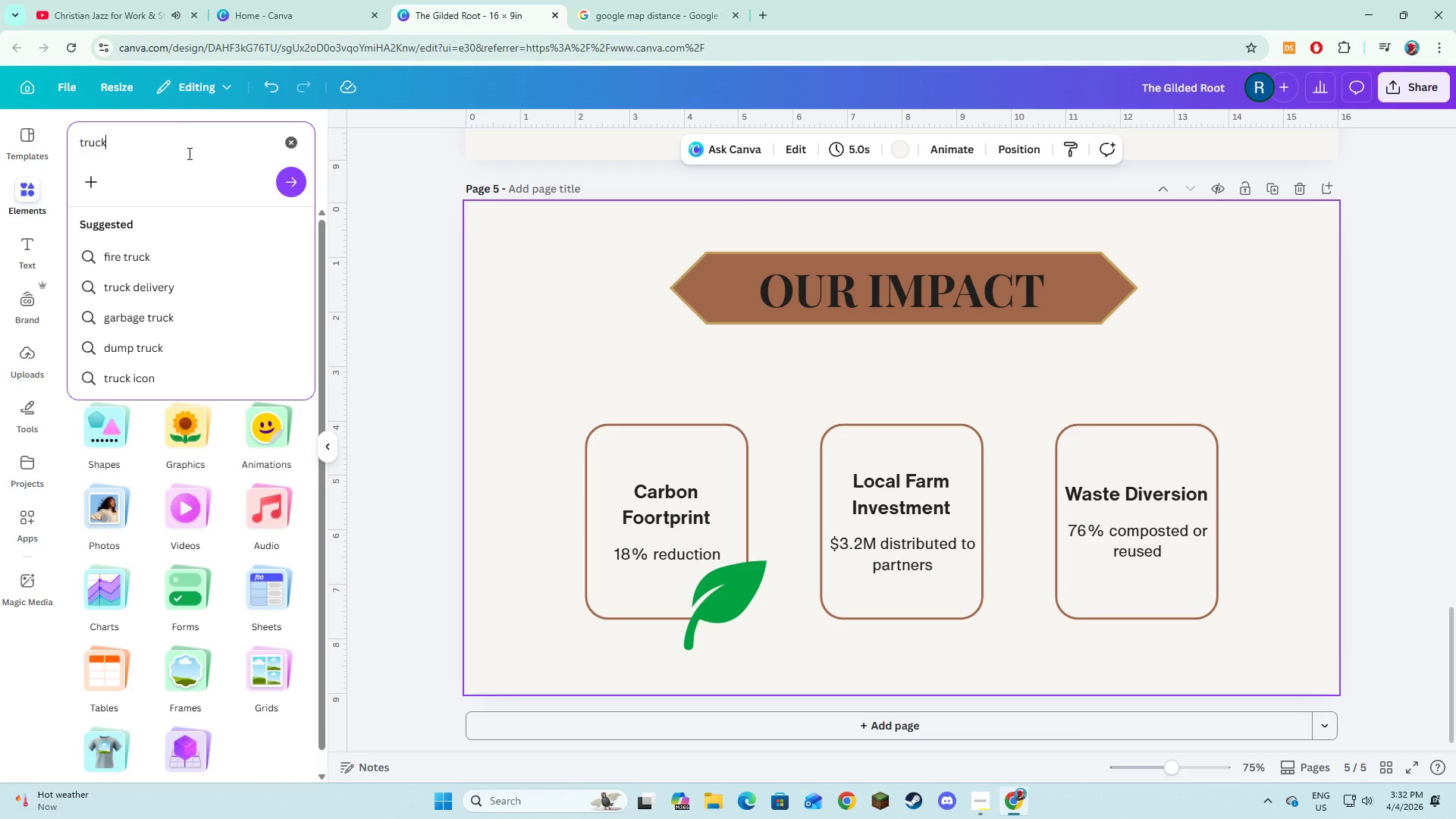 
key(Enter)
 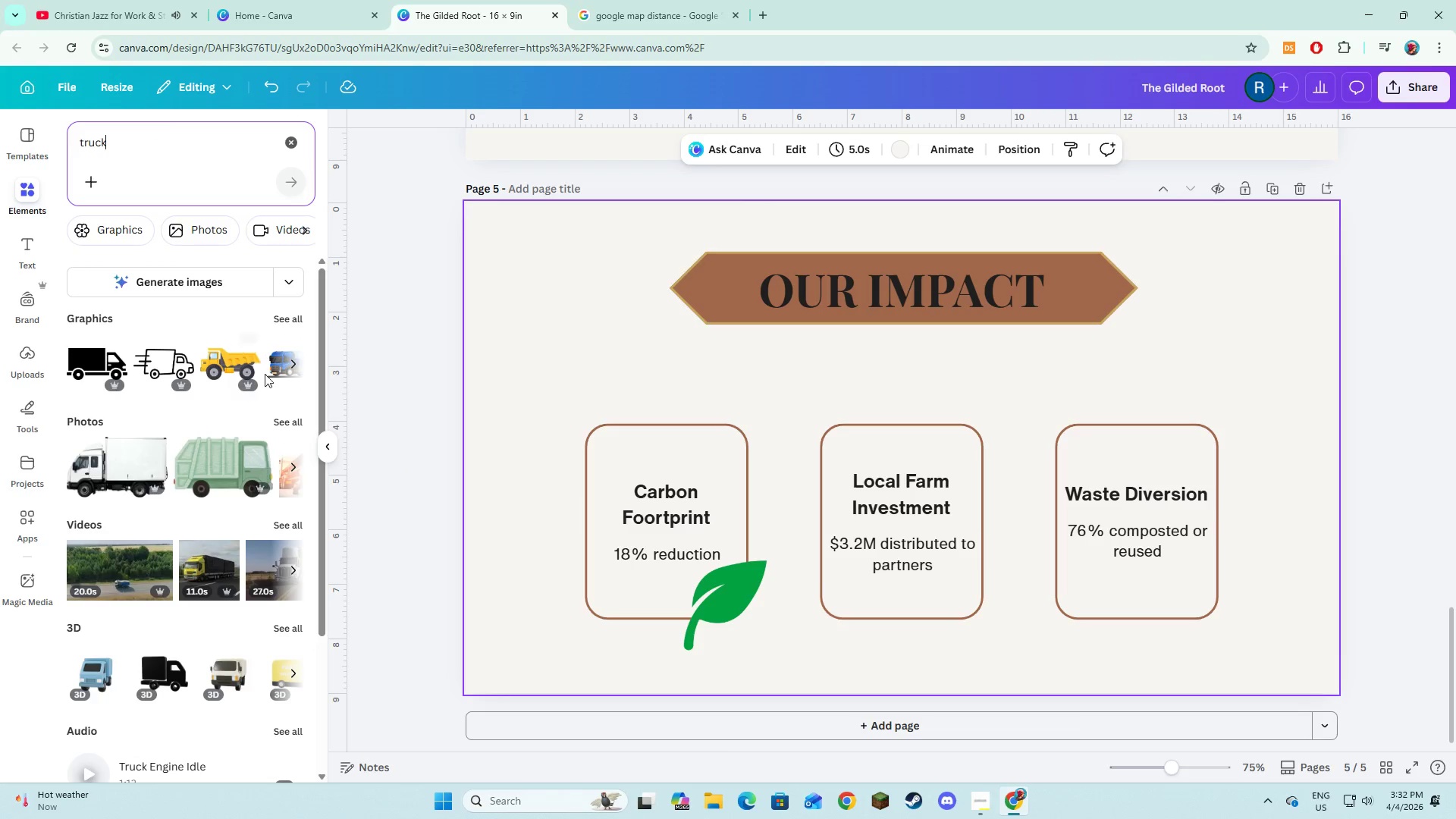 
left_click([289, 323])
 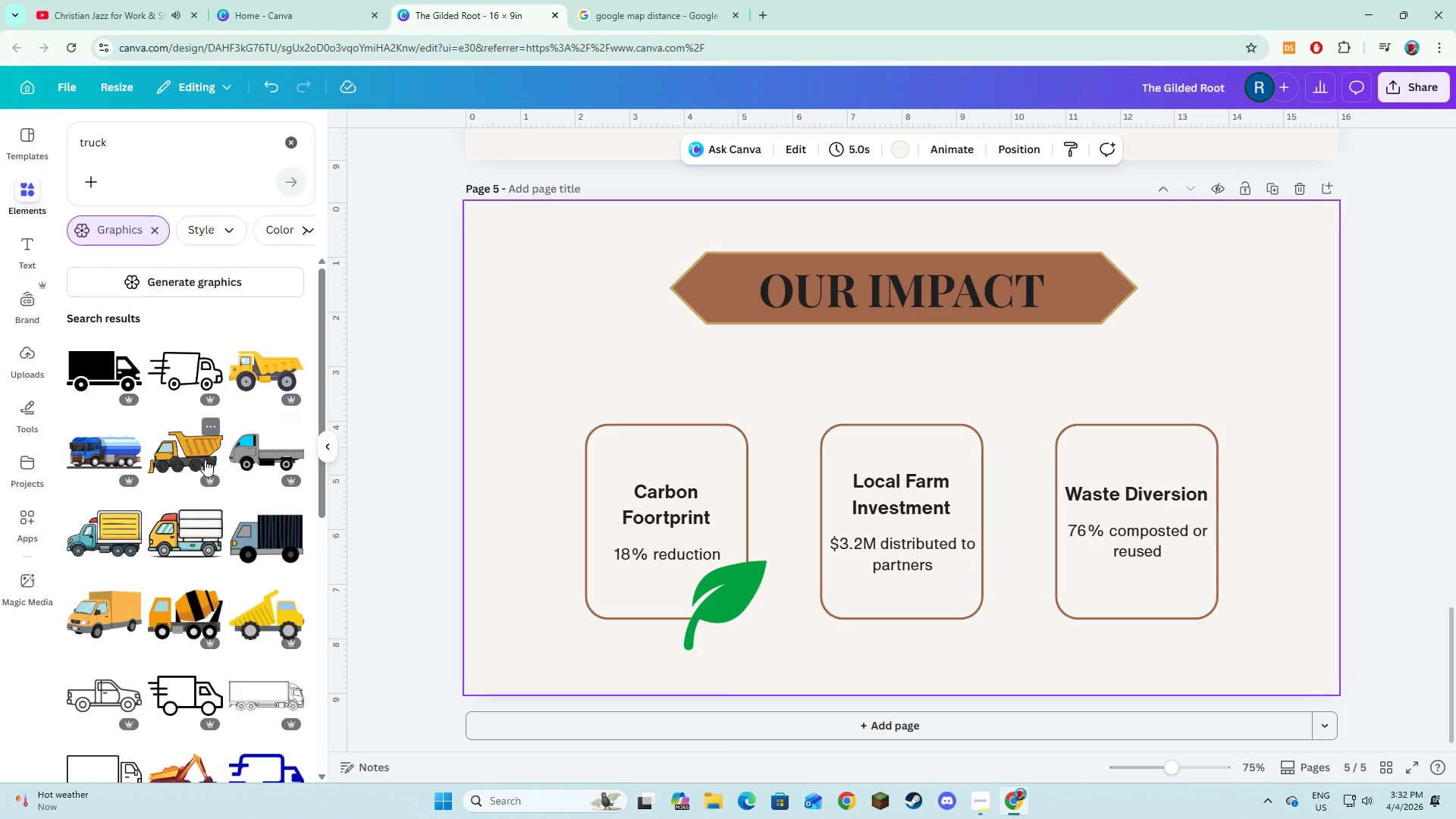 
wait(5.76)
 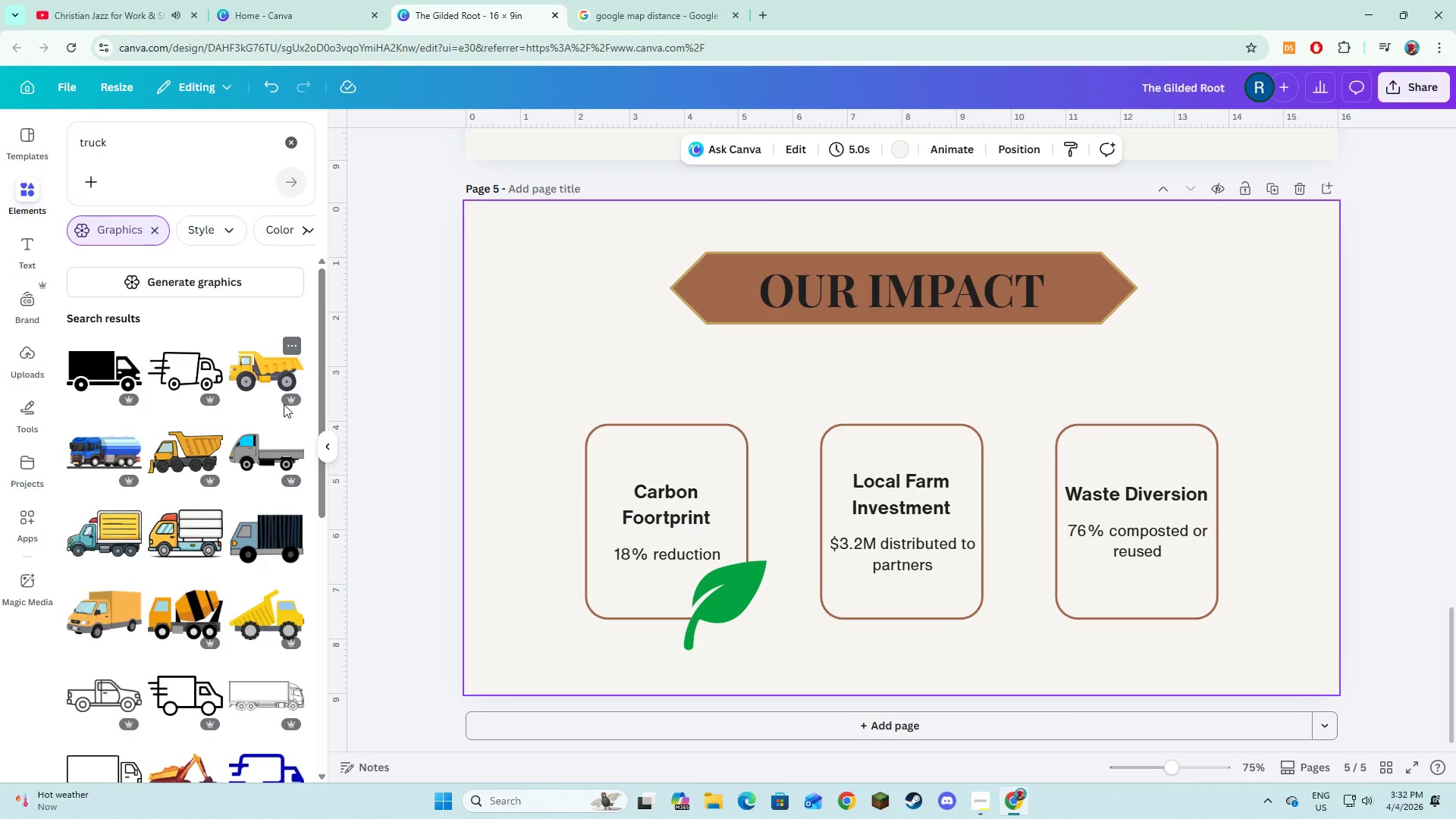 
left_click([112, 607])
 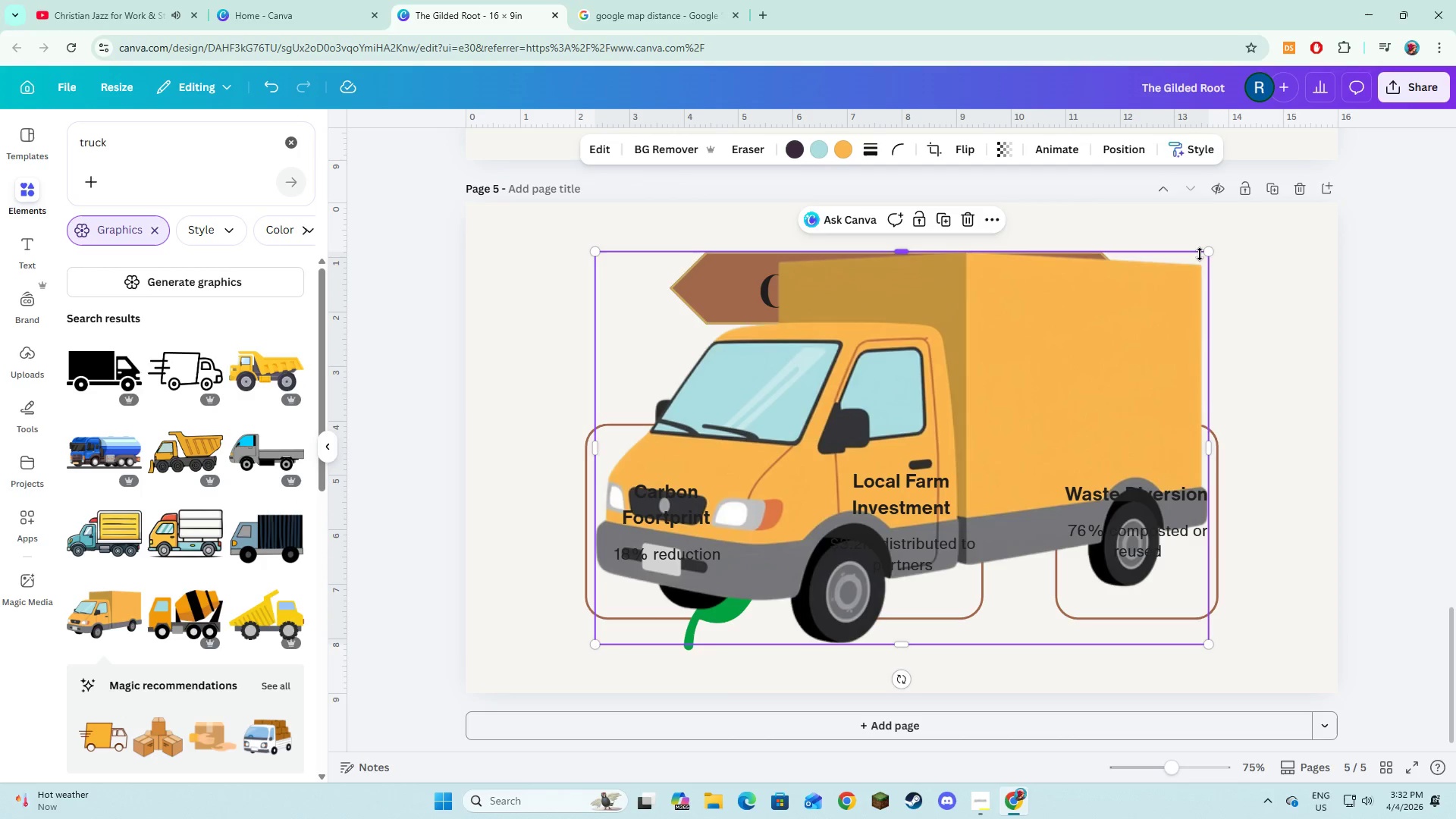 
left_click_drag(start_coordinate=[1207, 253], to_coordinate=[746, 602])
 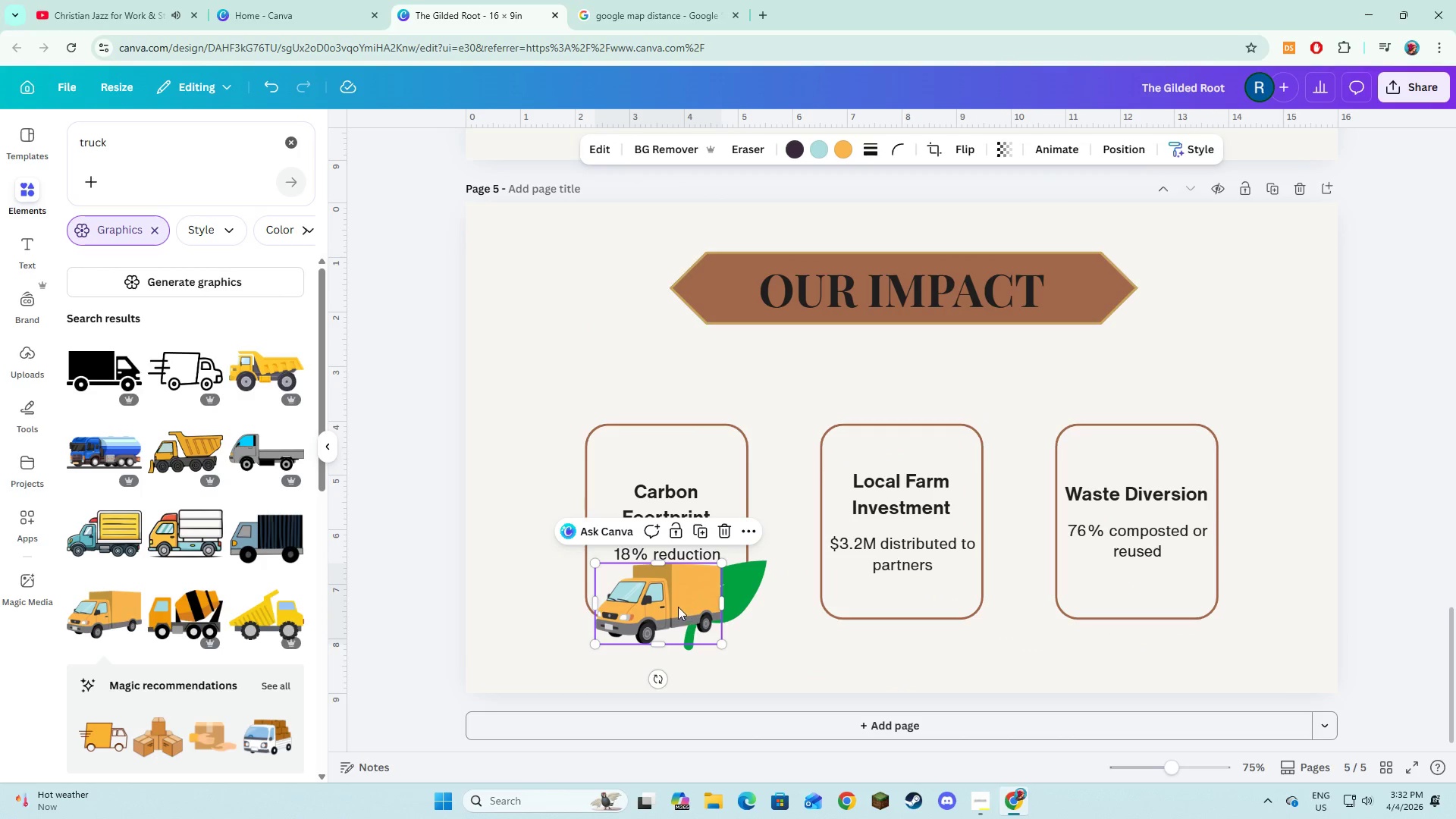 
left_click_drag(start_coordinate=[678, 607], to_coordinate=[680, 601])
 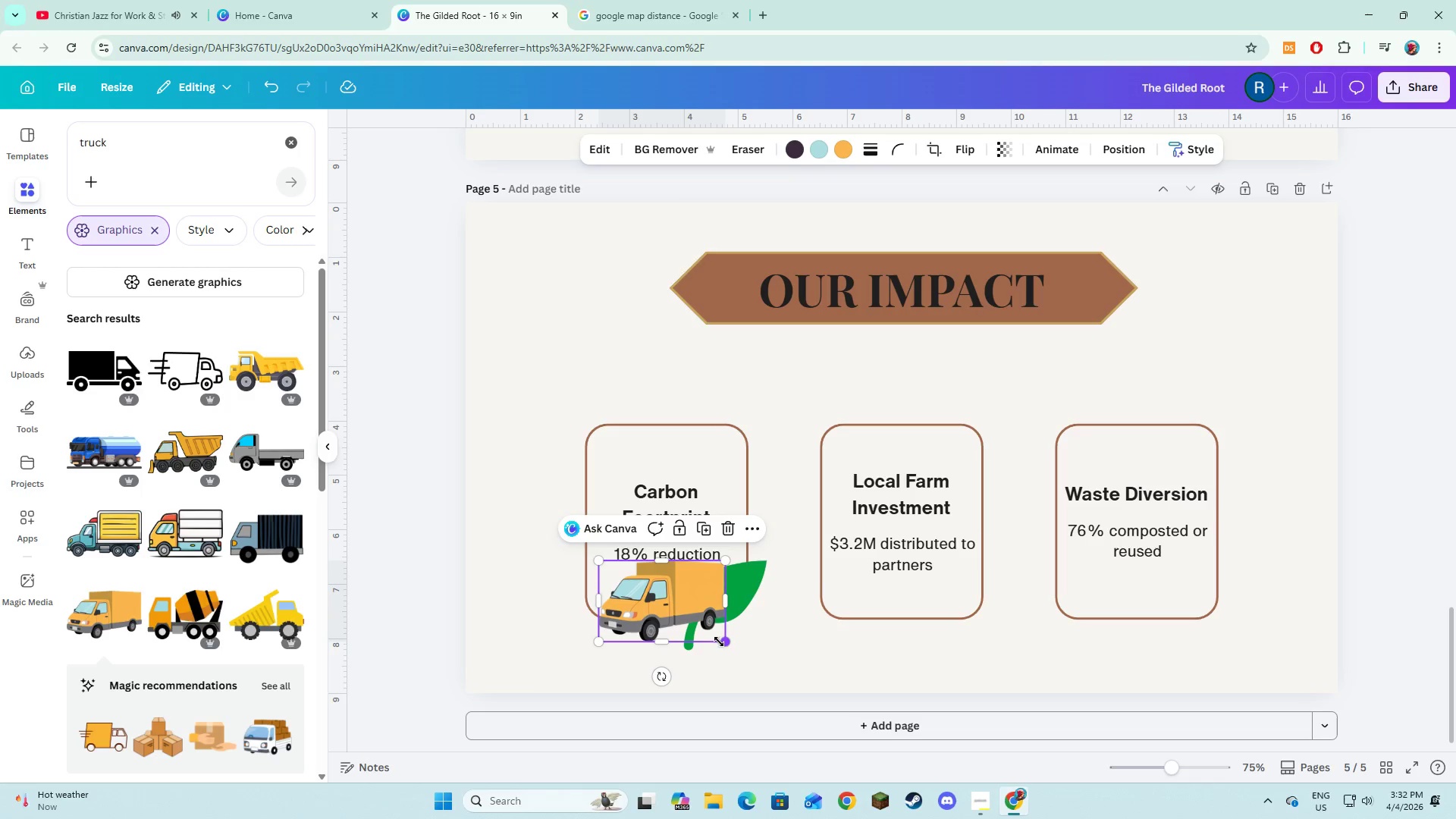 
left_click_drag(start_coordinate=[719, 642], to_coordinate=[730, 656])
 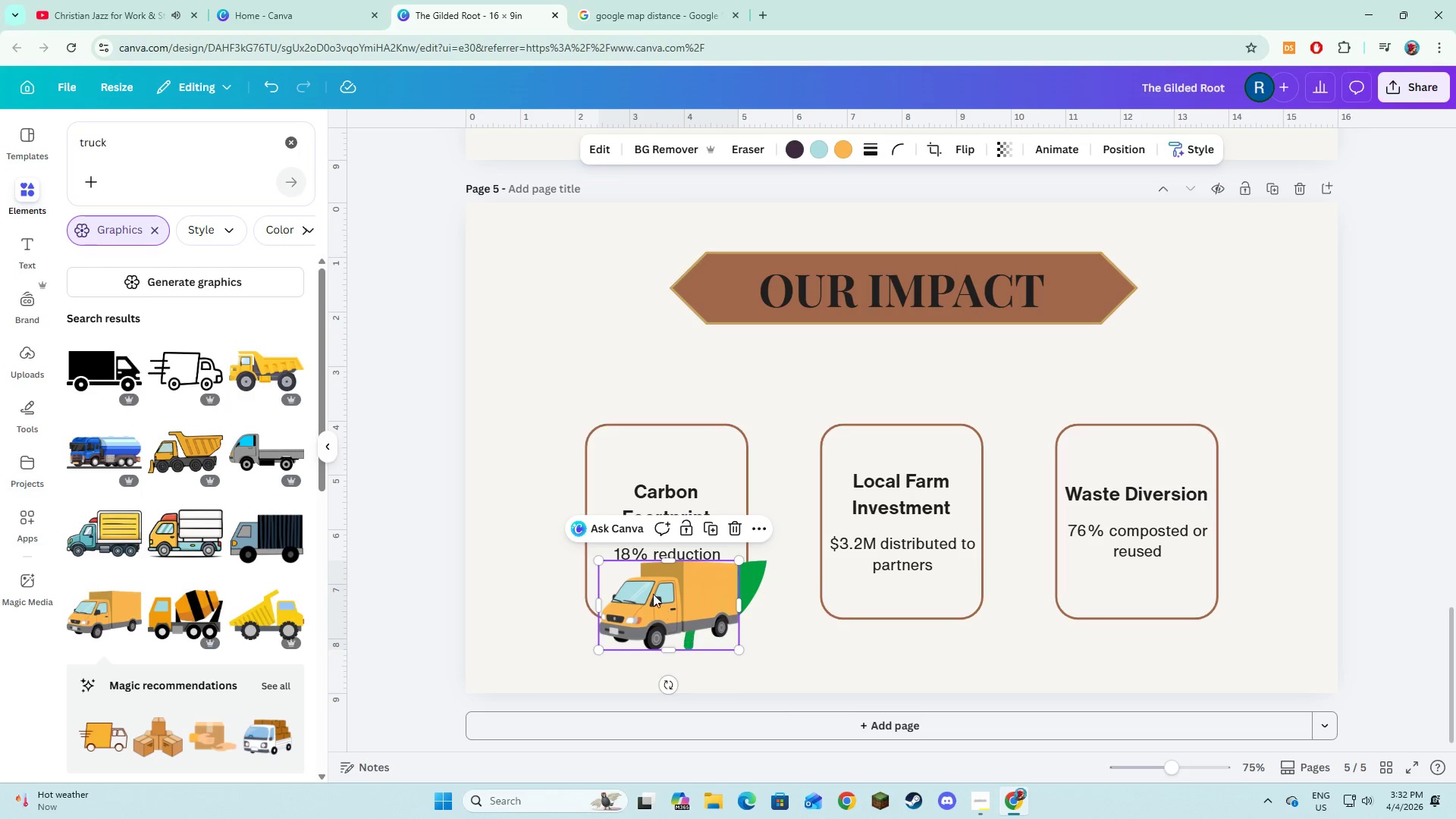 
left_click_drag(start_coordinate=[653, 594], to_coordinate=[933, 606])
 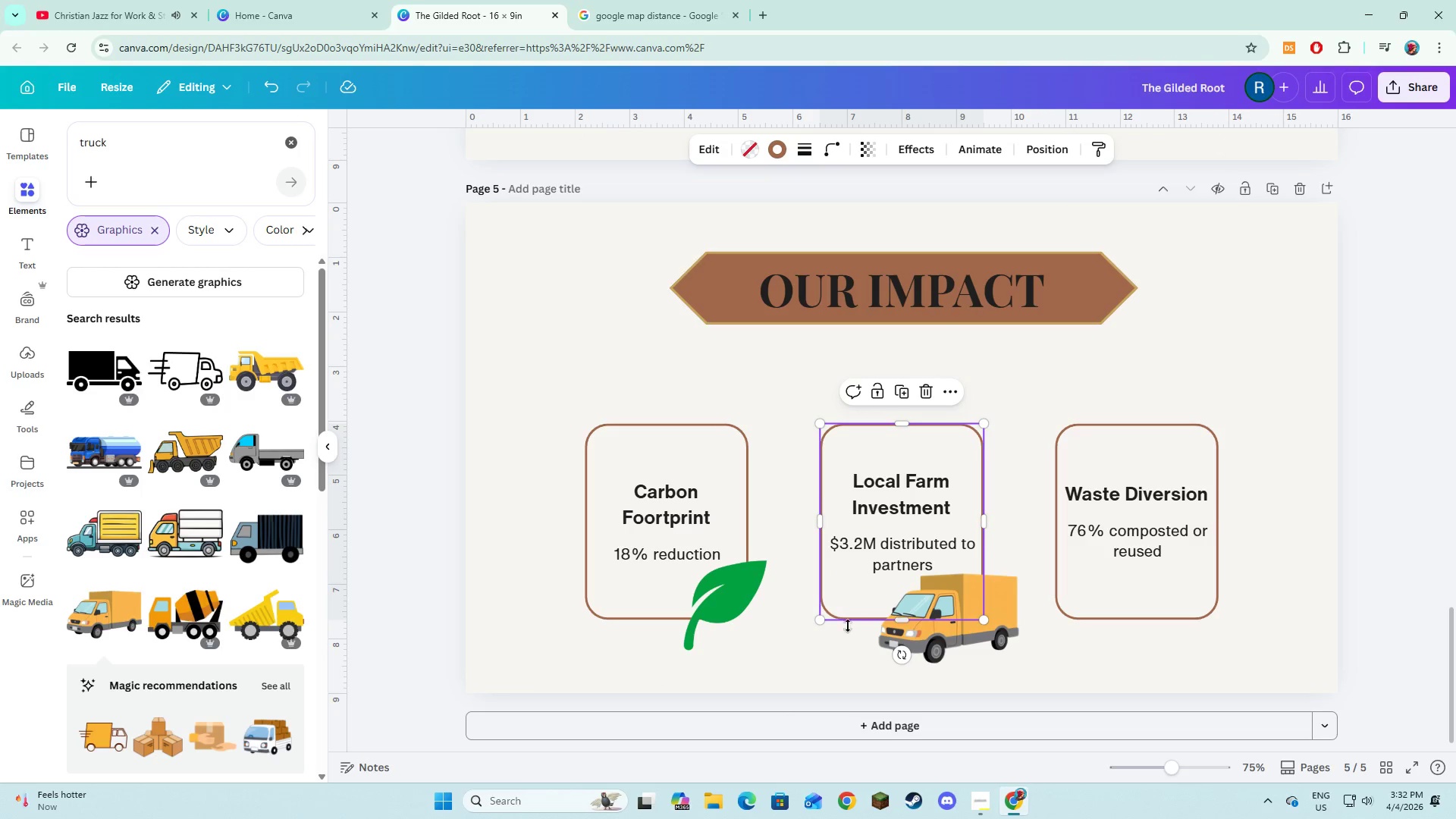 
left_click([855, 654])
 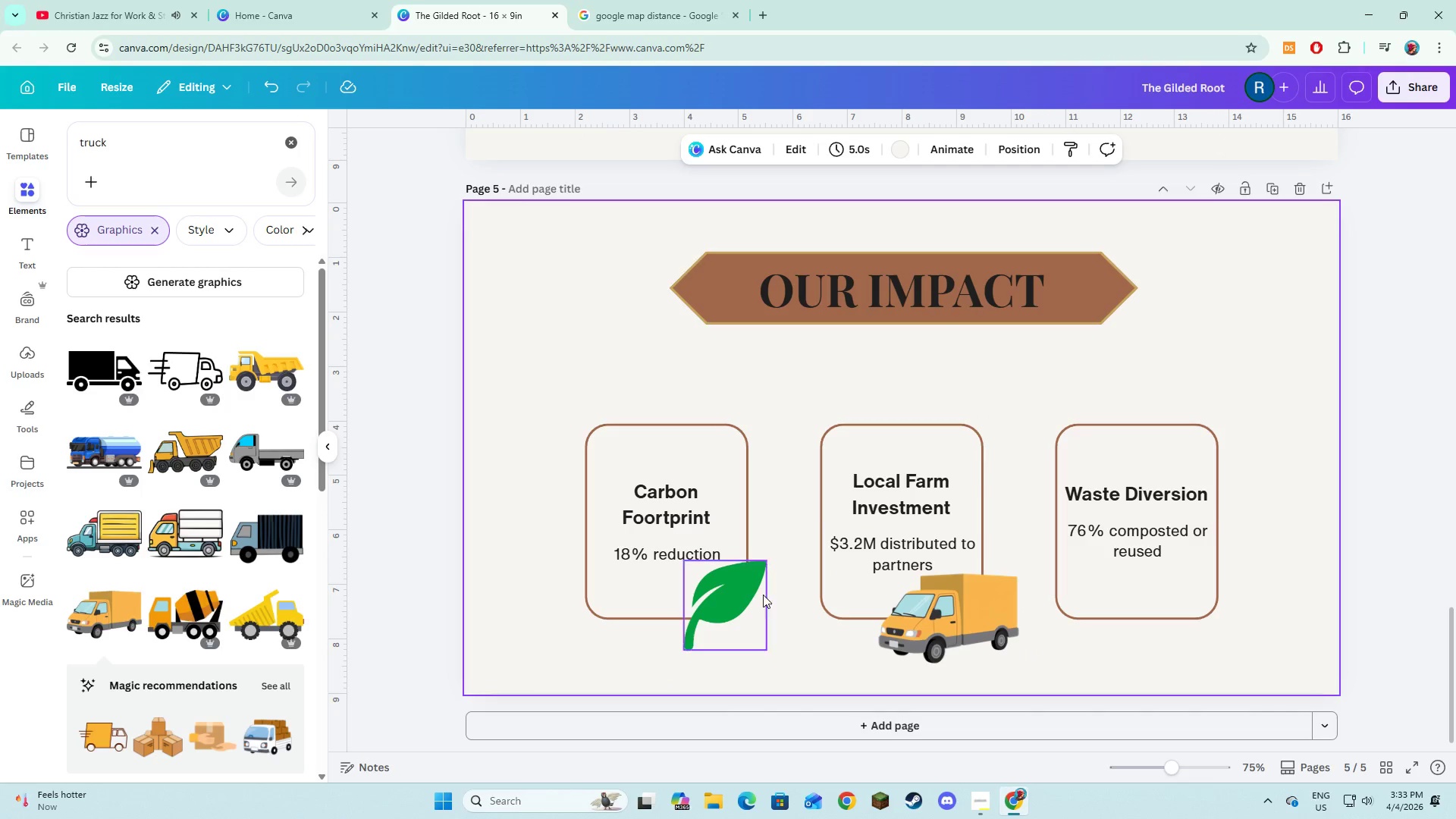 
left_click([296, 150])
 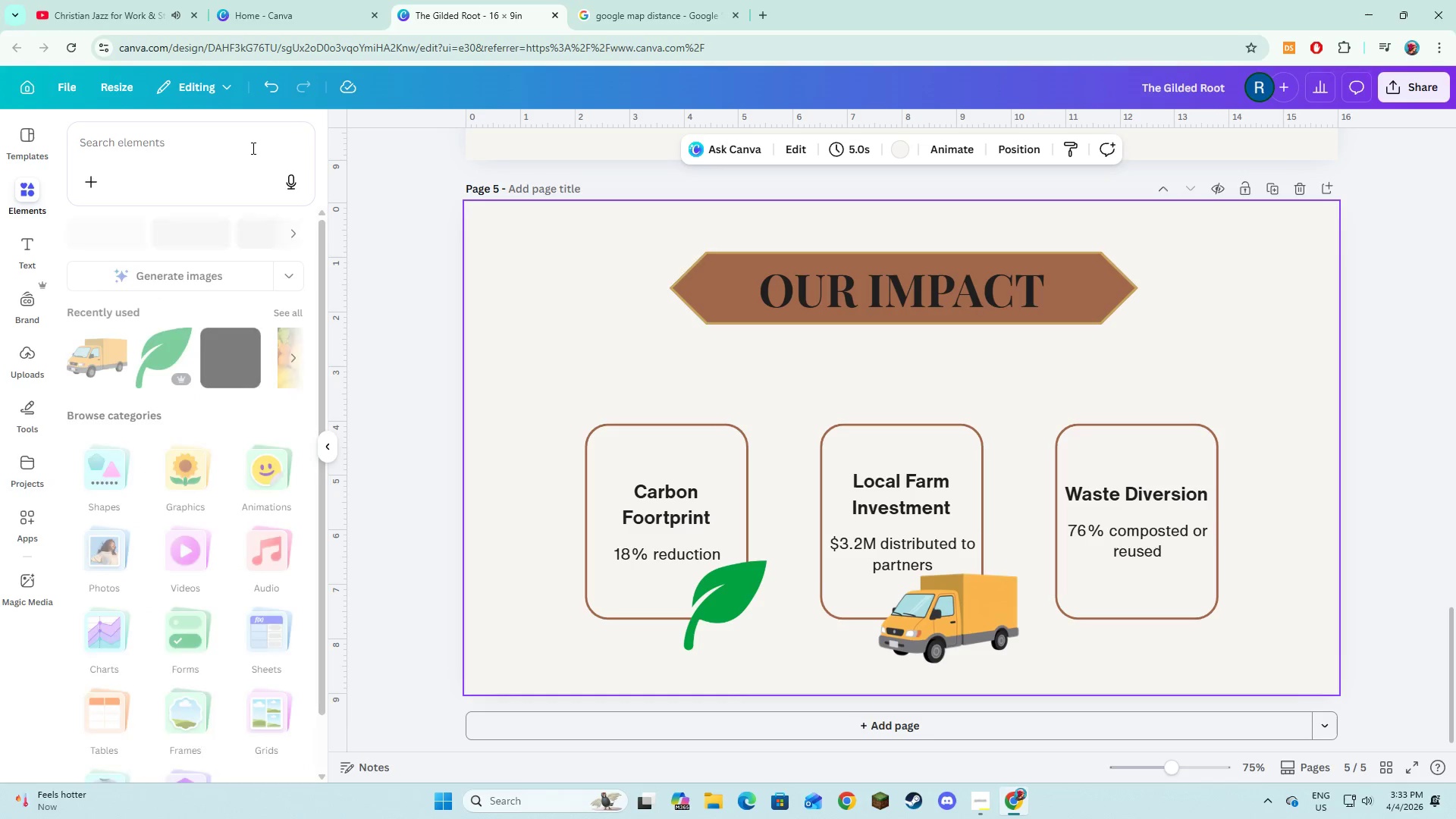 
left_click([251, 144])
 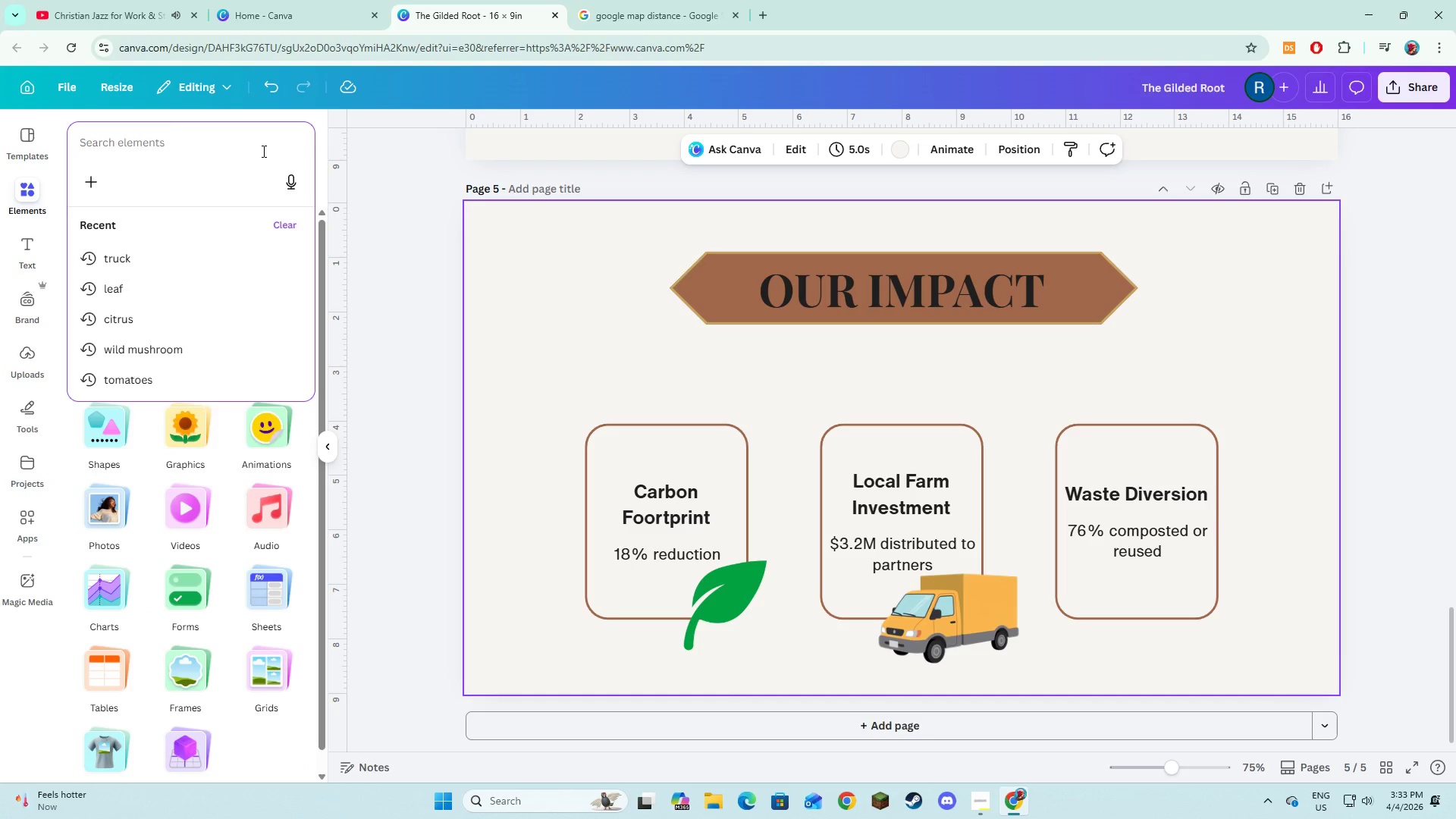 
type(recycle )
 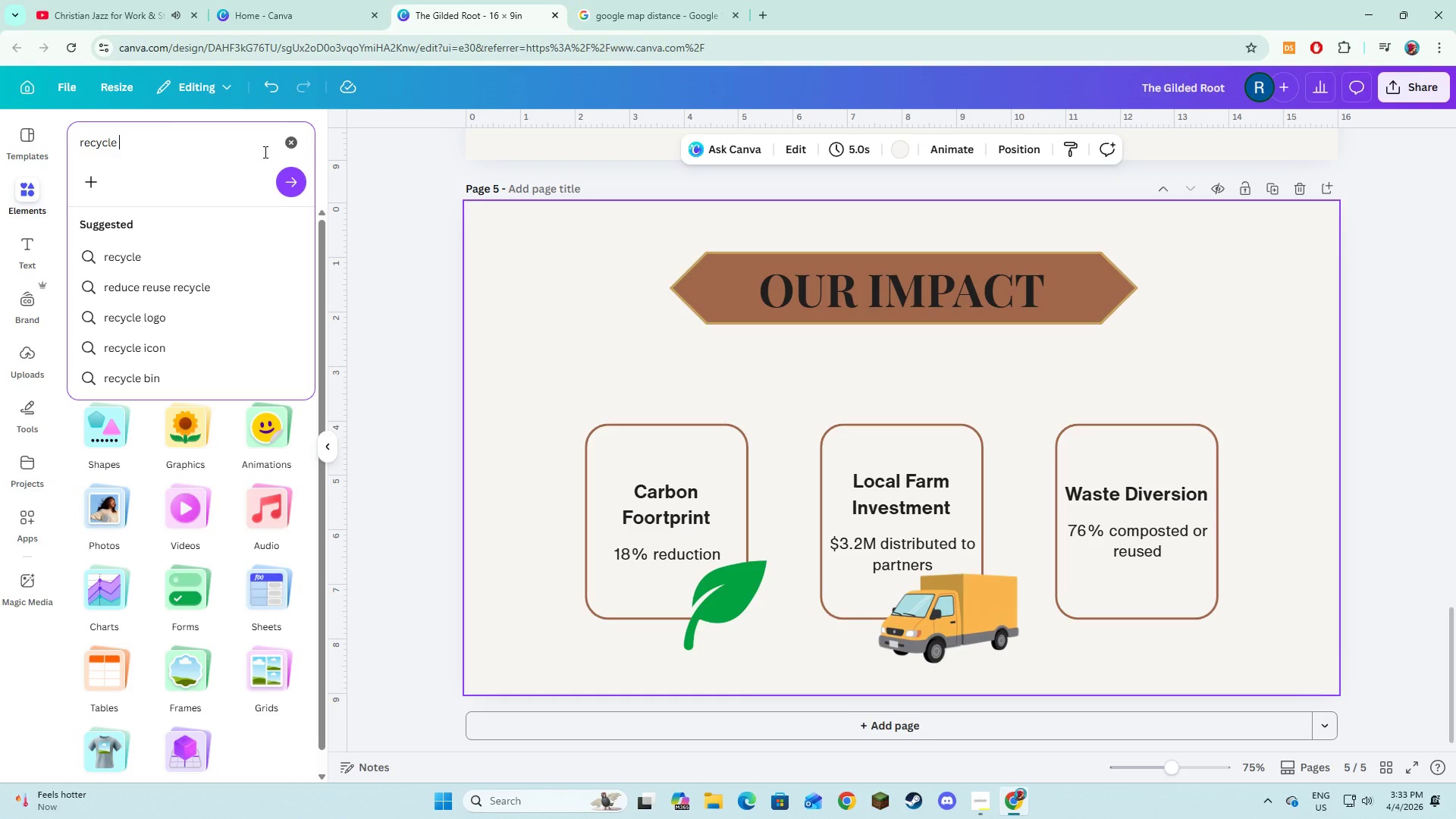 
key(Enter)
 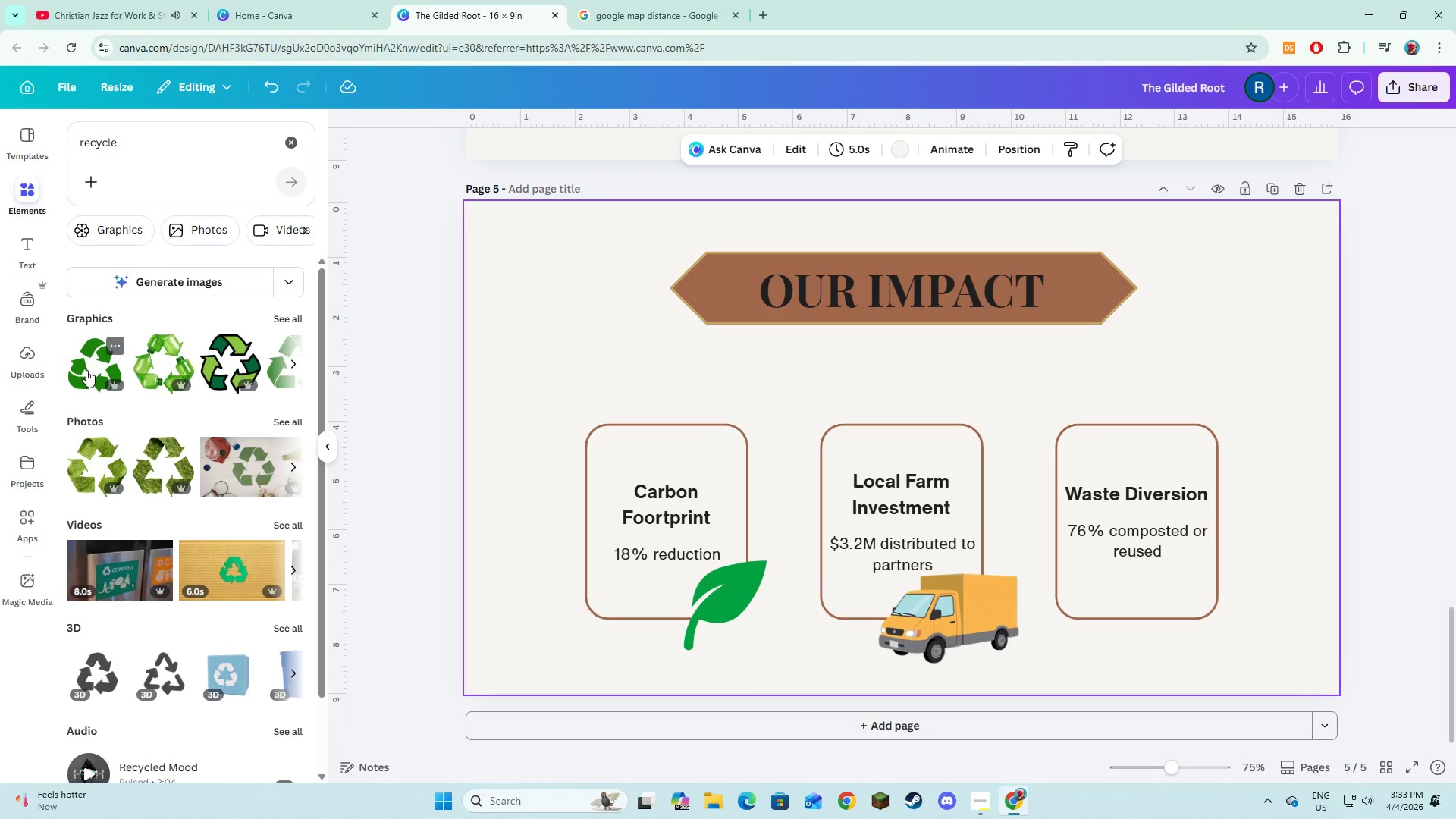 
wait(5.42)
 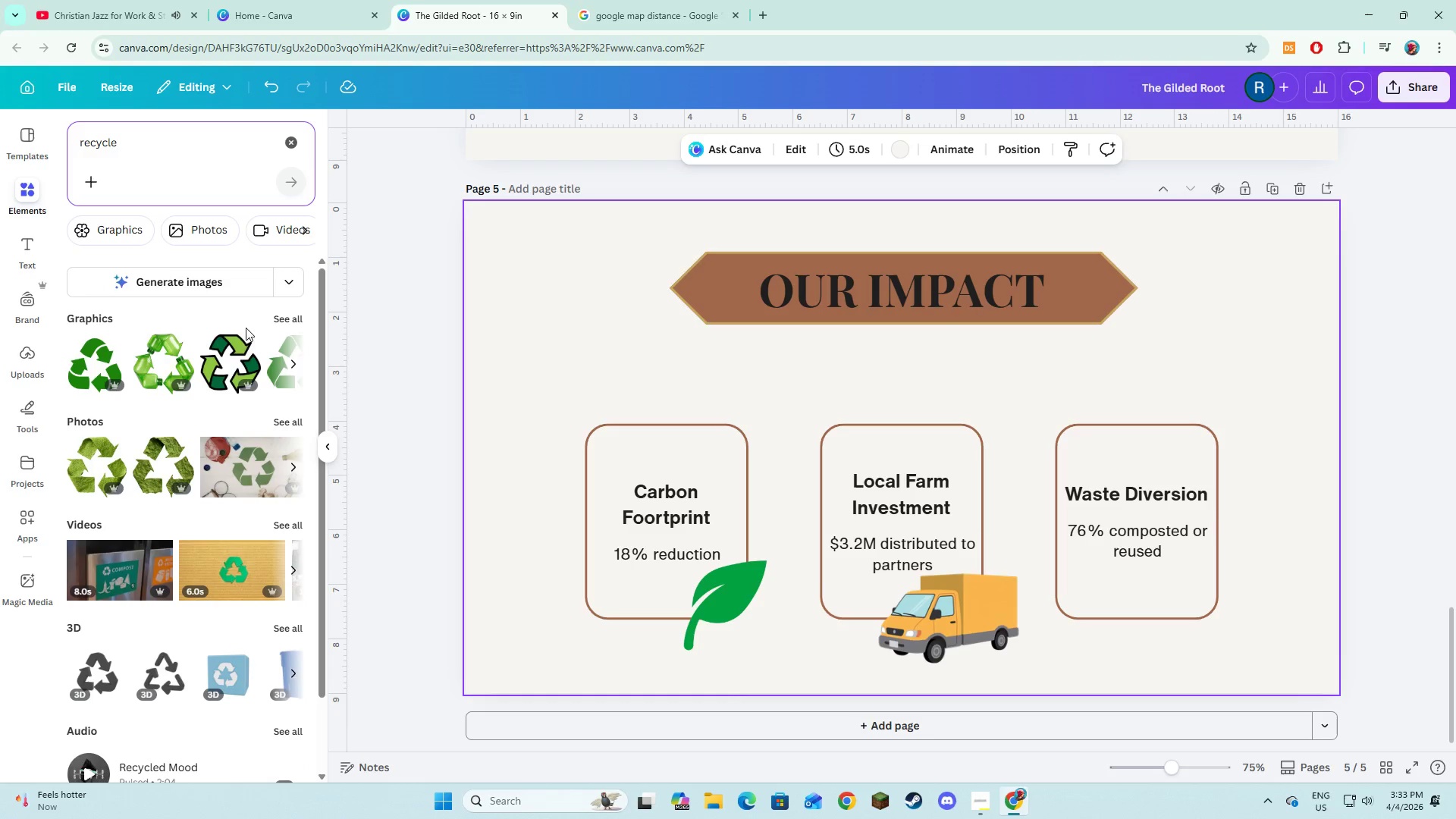 
left_click_drag(start_coordinate=[897, 390], to_coordinate=[1159, 491])
 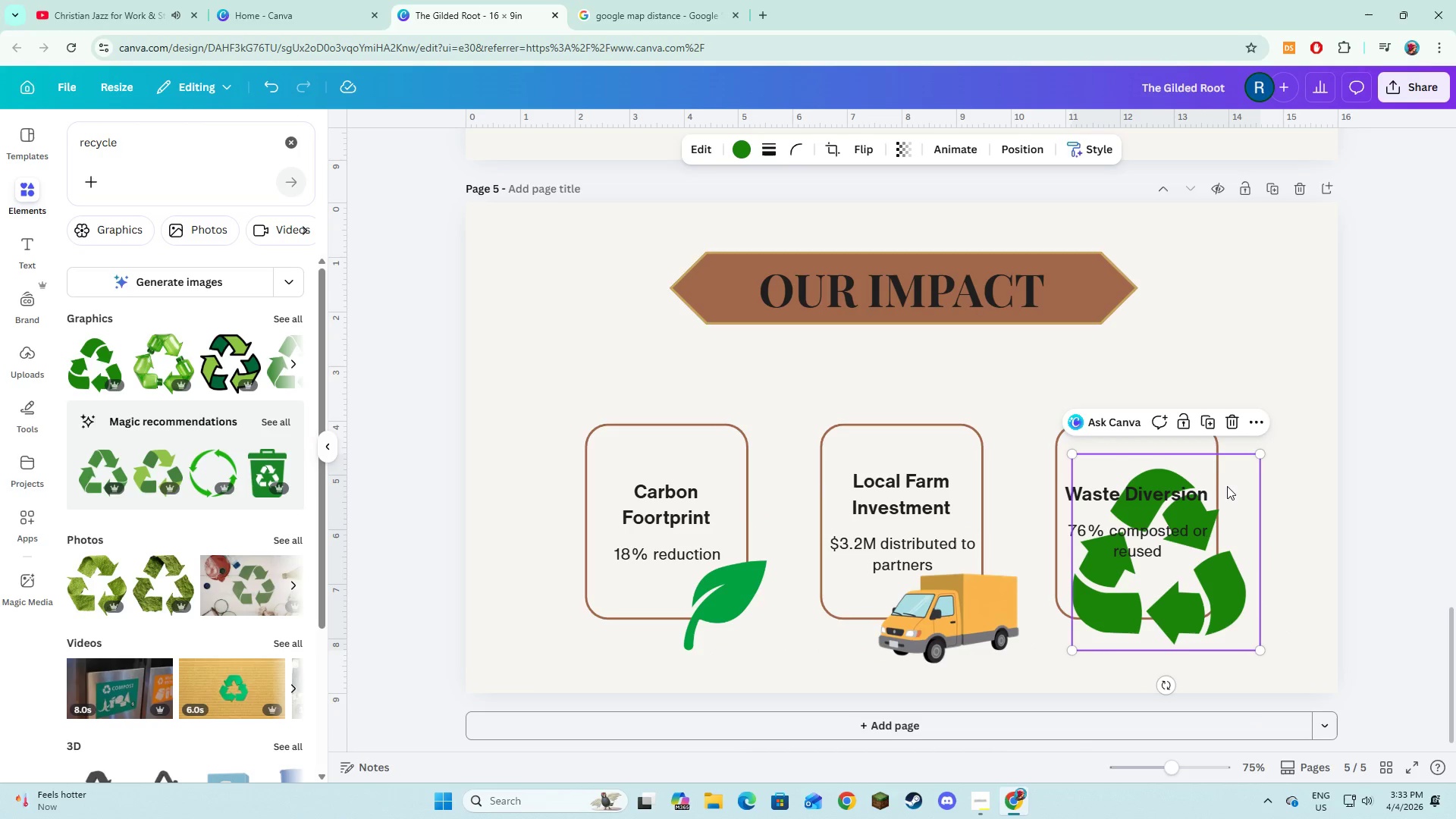 
left_click_drag(start_coordinate=[1229, 482], to_coordinate=[1229, 485])
 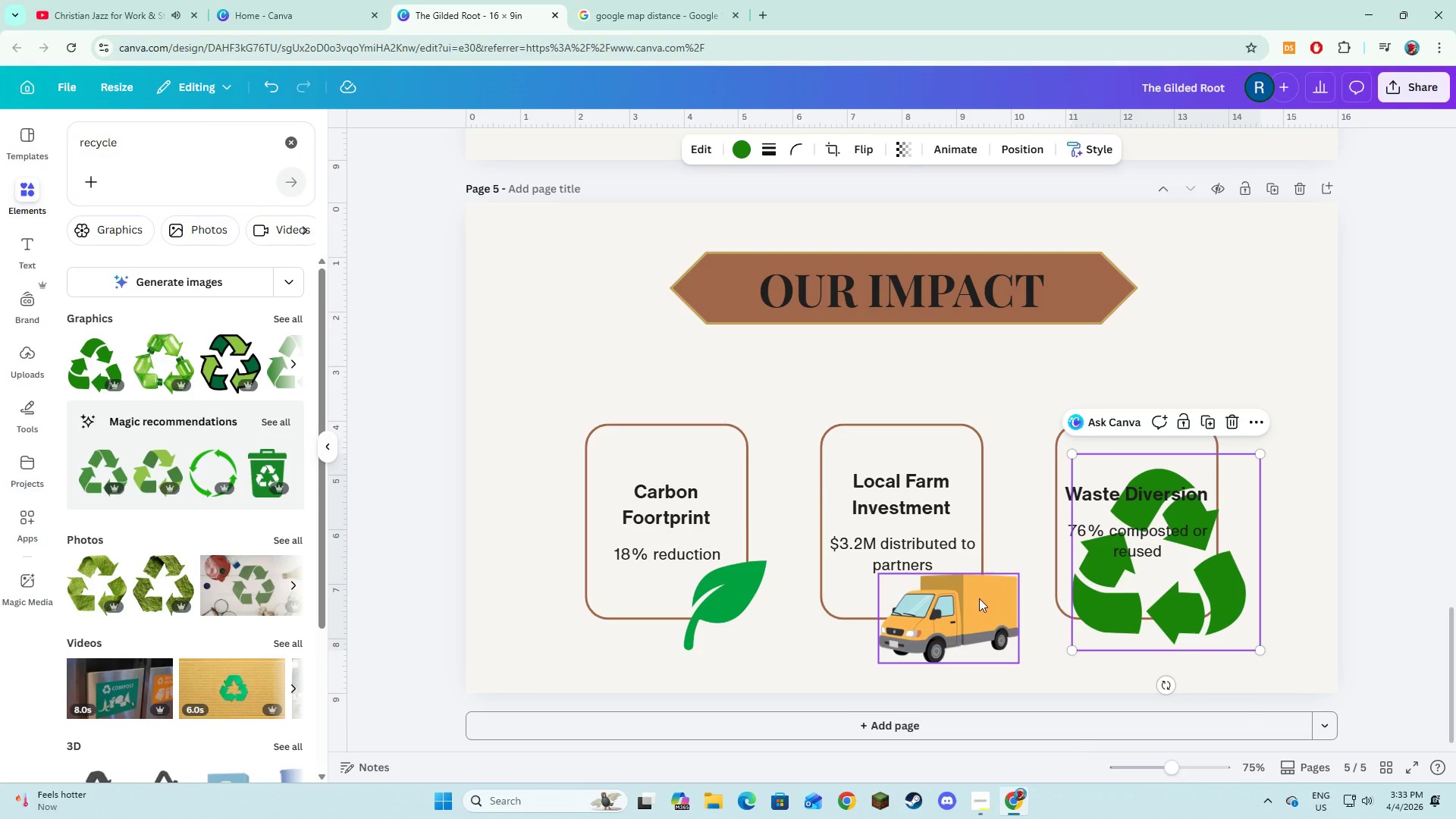 
left_click([977, 601])
 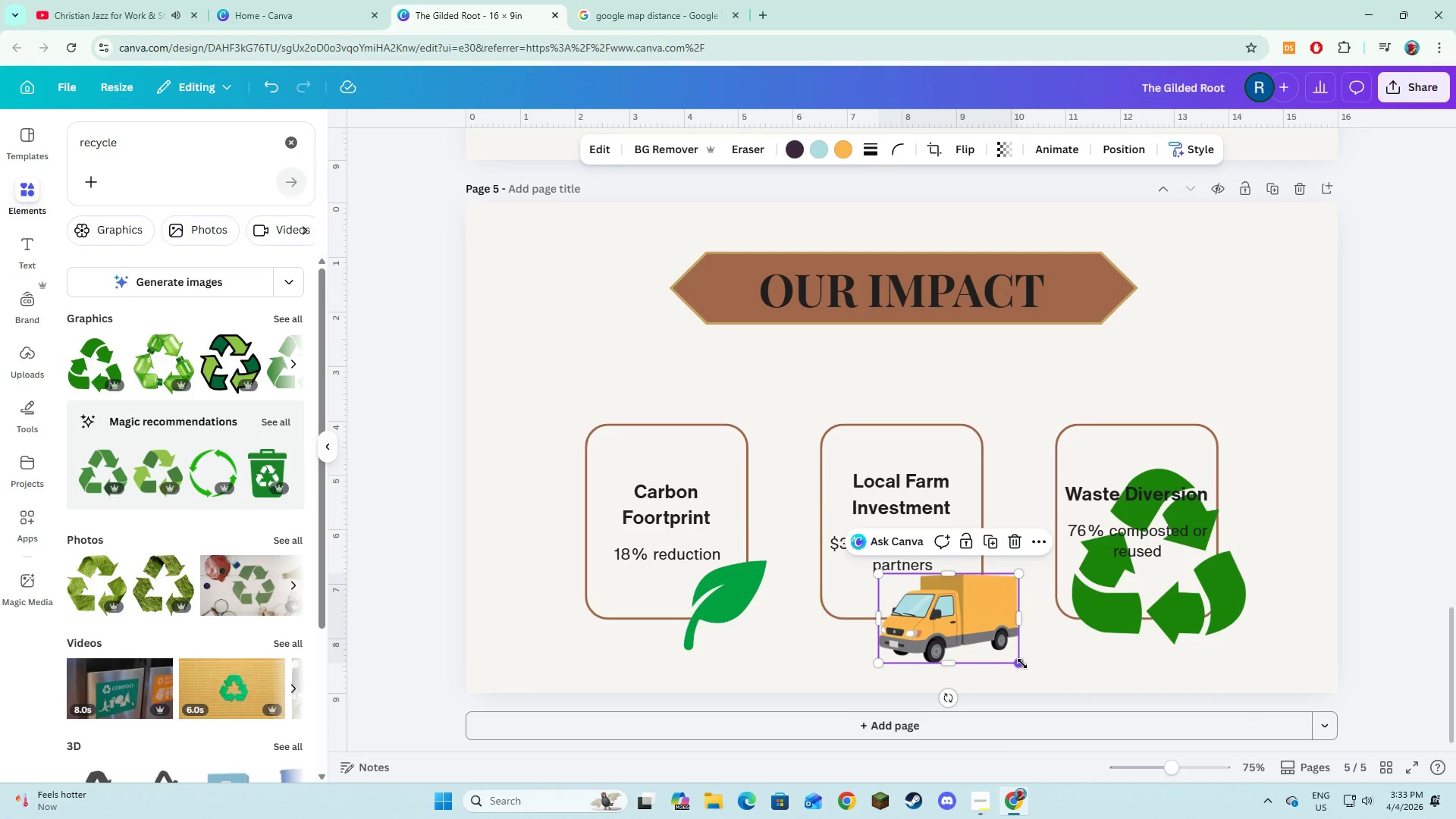 
left_click_drag(start_coordinate=[1022, 664], to_coordinate=[1003, 652])
 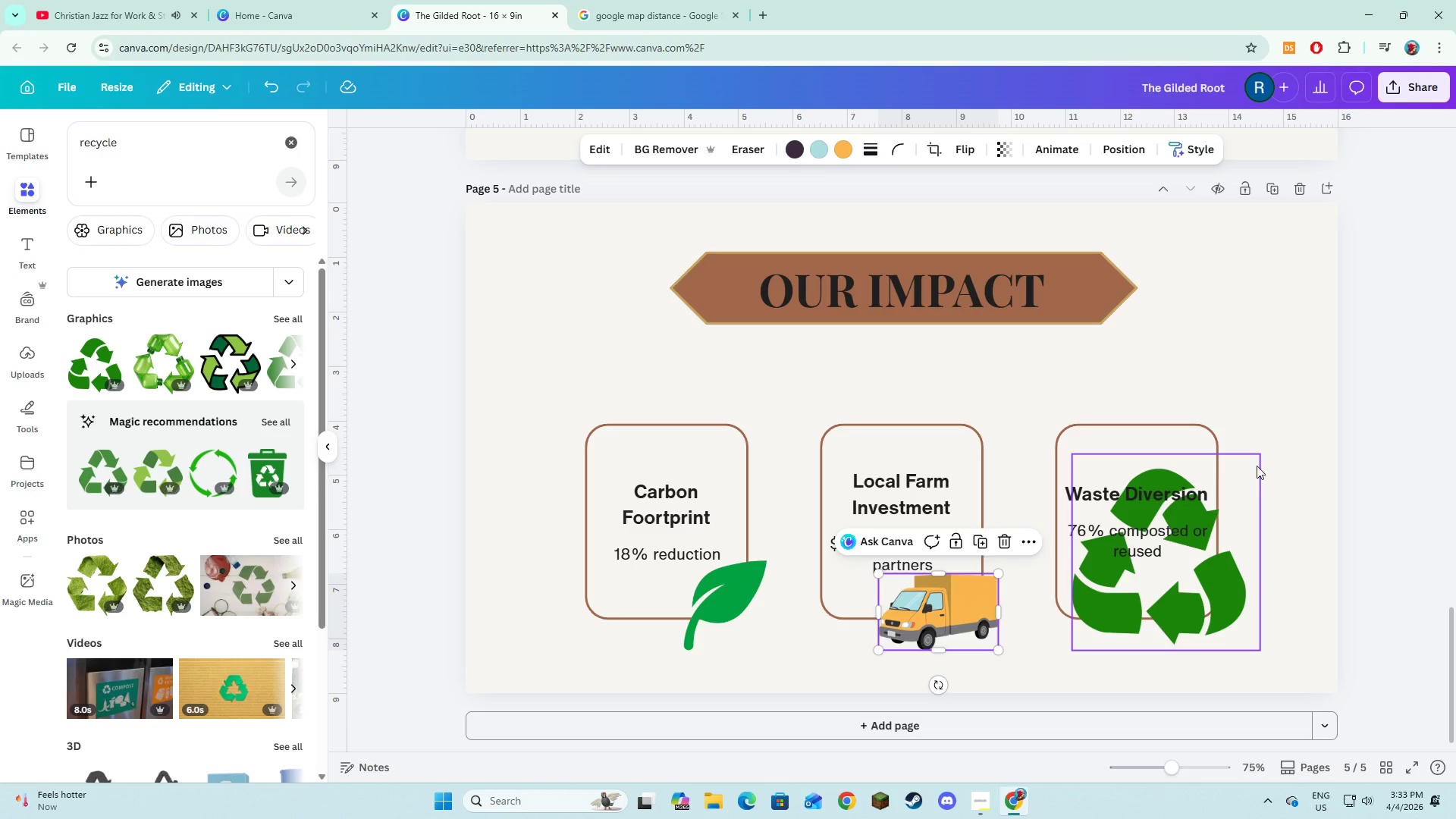 
left_click([1257, 460])
 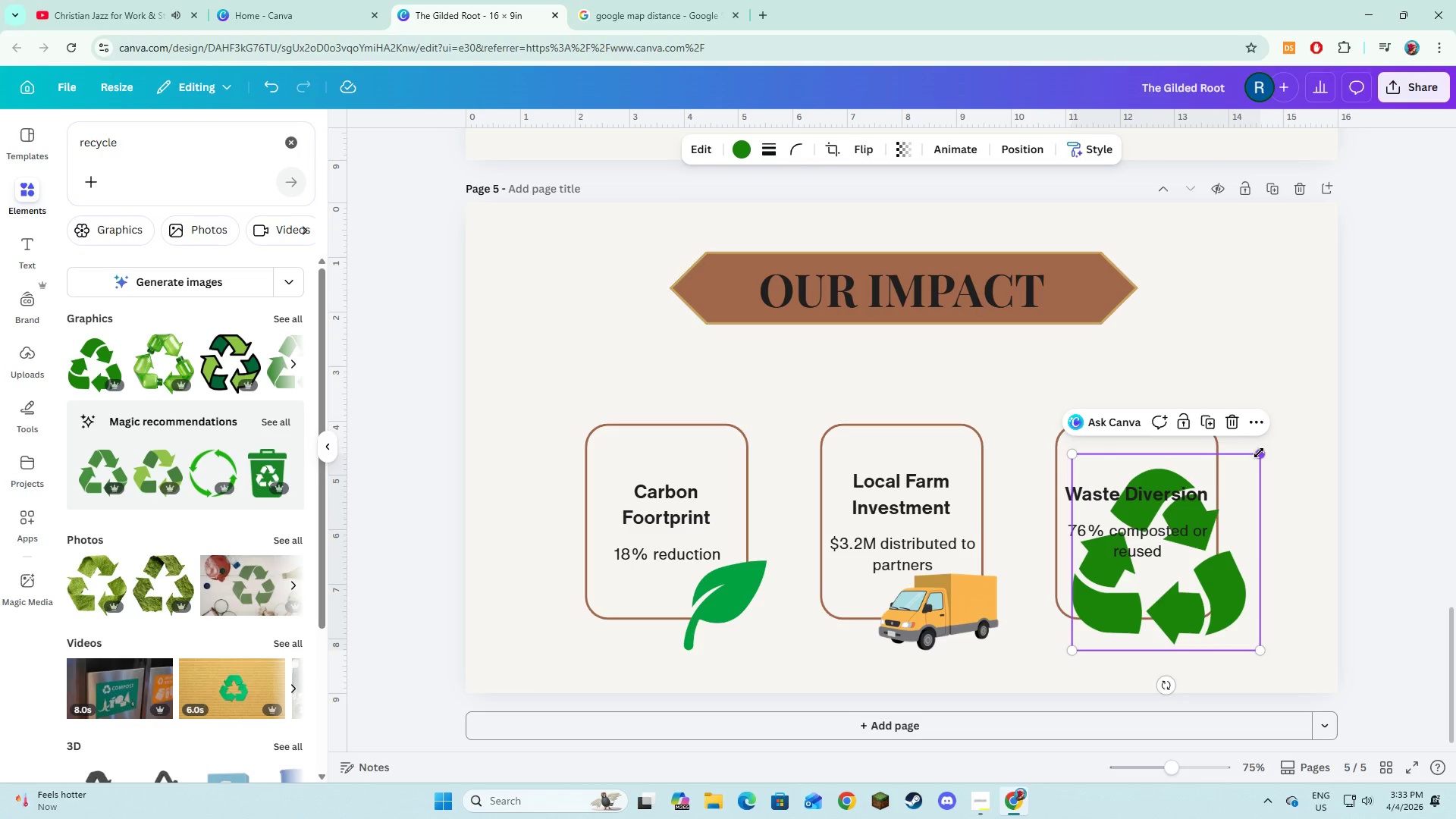 
left_click_drag(start_coordinate=[1259, 453], to_coordinate=[1194, 595])
 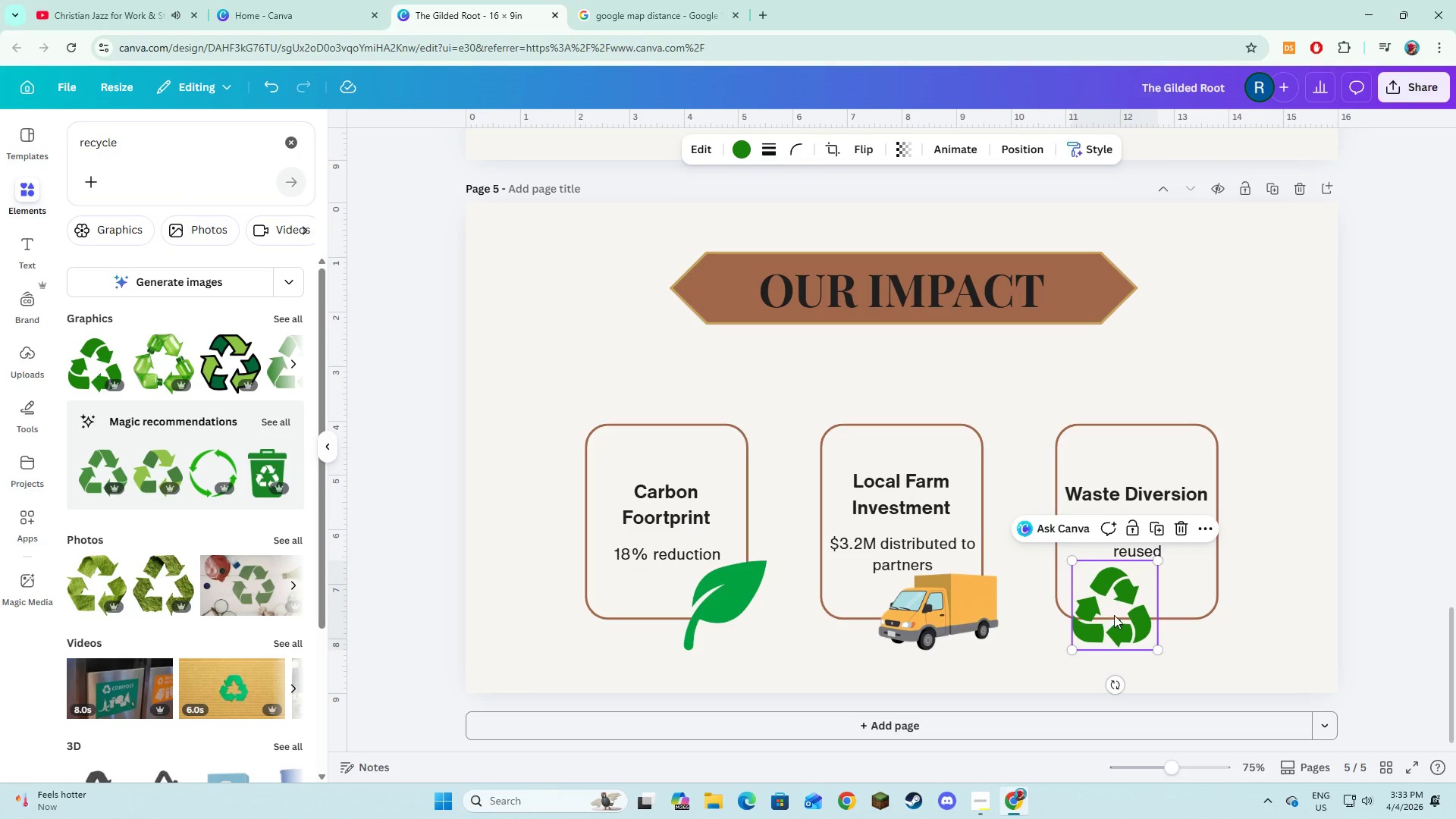 
left_click_drag(start_coordinate=[1114, 616], to_coordinate=[1206, 604])
 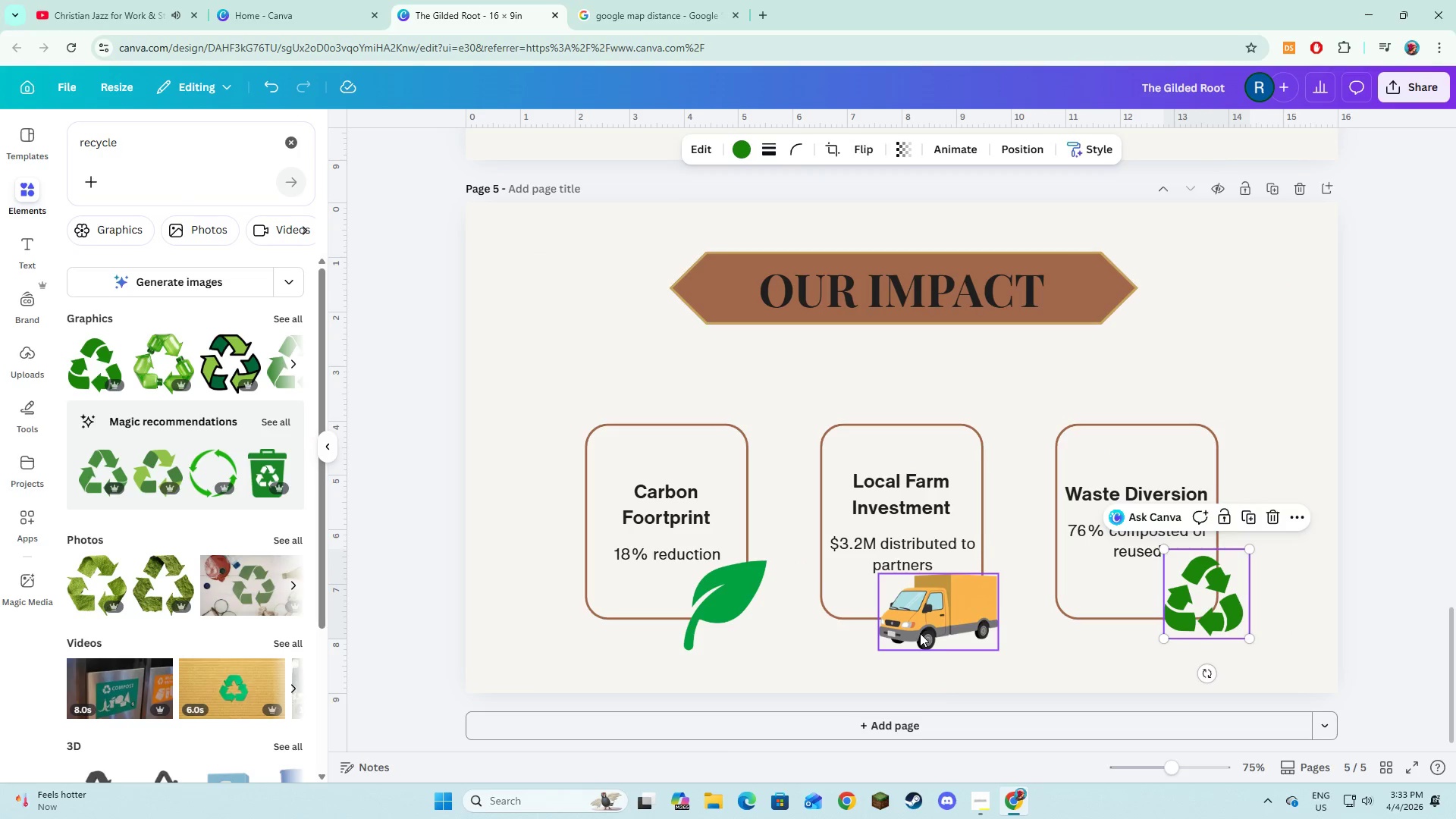 
left_click([920, 633])
 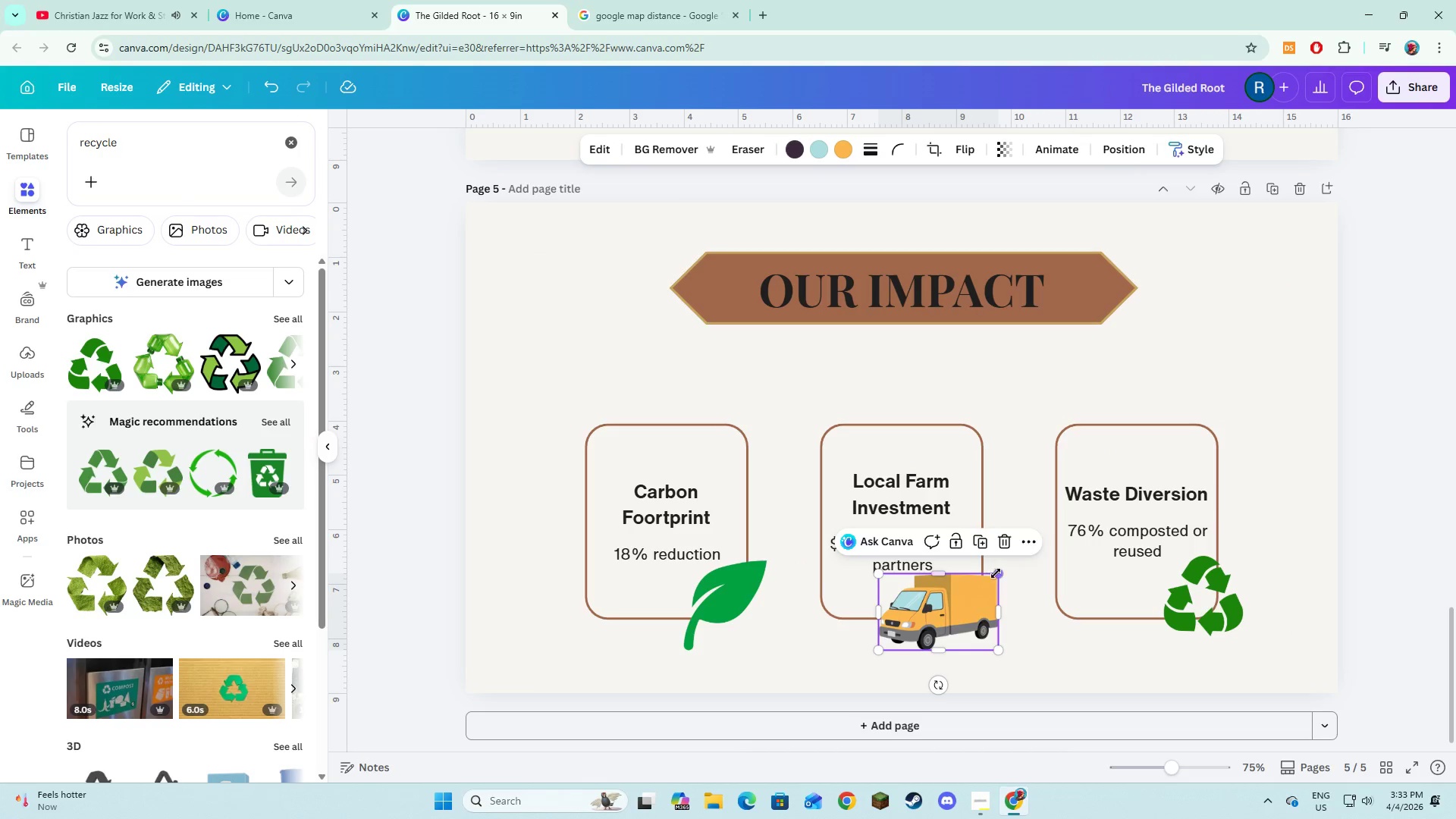 
left_click_drag(start_coordinate=[997, 573], to_coordinate=[1011, 553])
 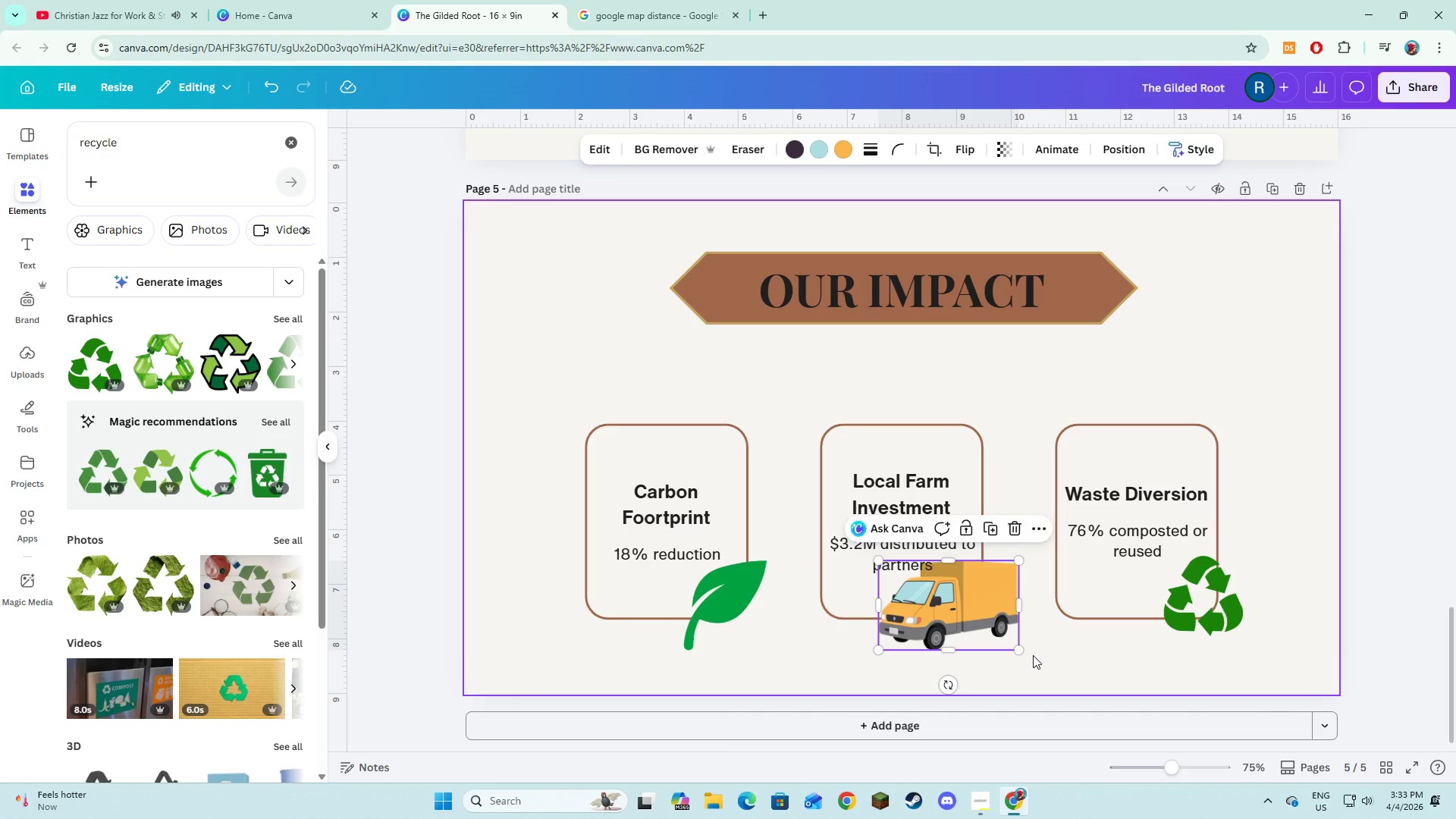 
left_click([1033, 655])
 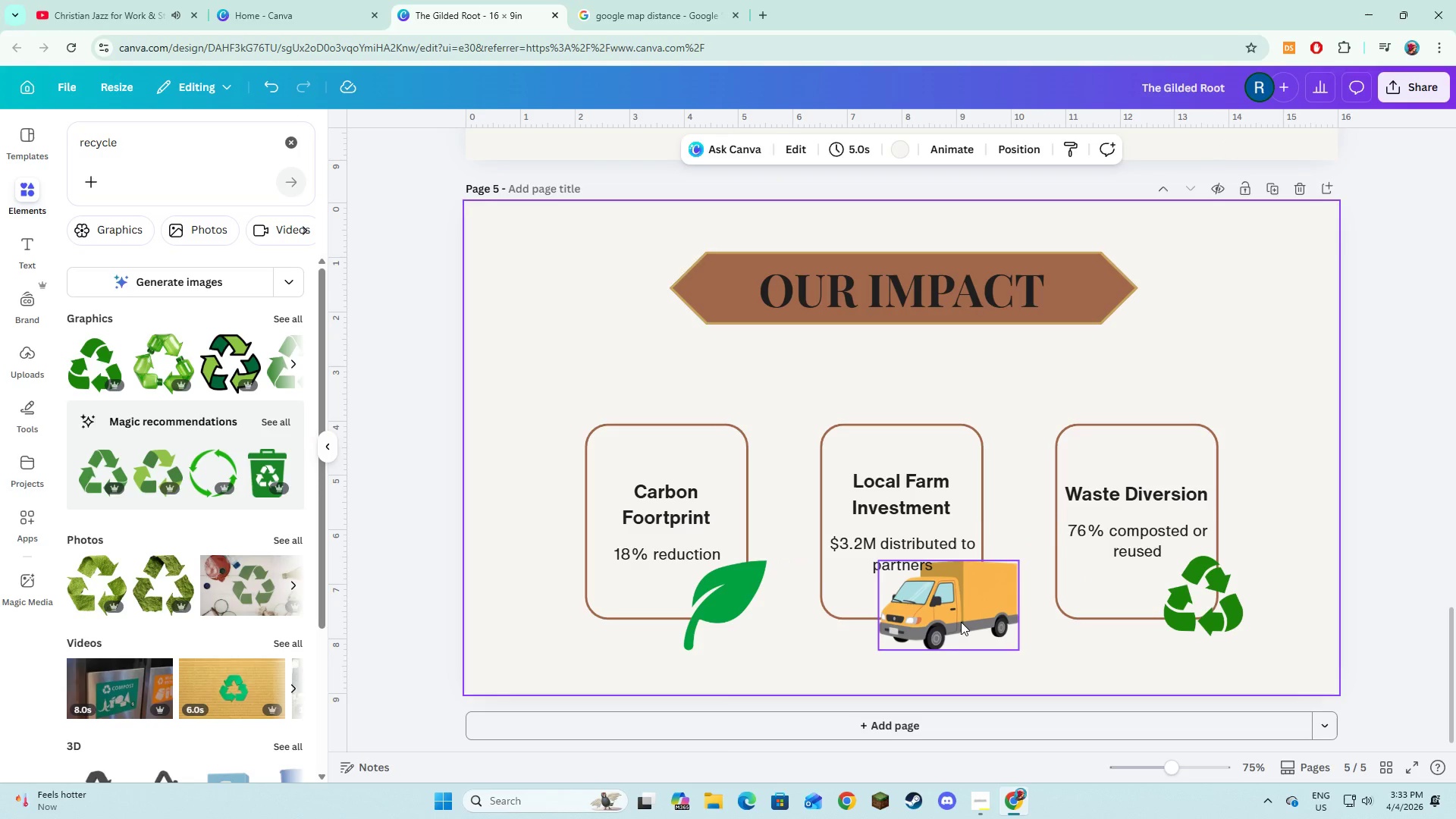 
left_click_drag(start_coordinate=[961, 622], to_coordinate=[974, 620])
 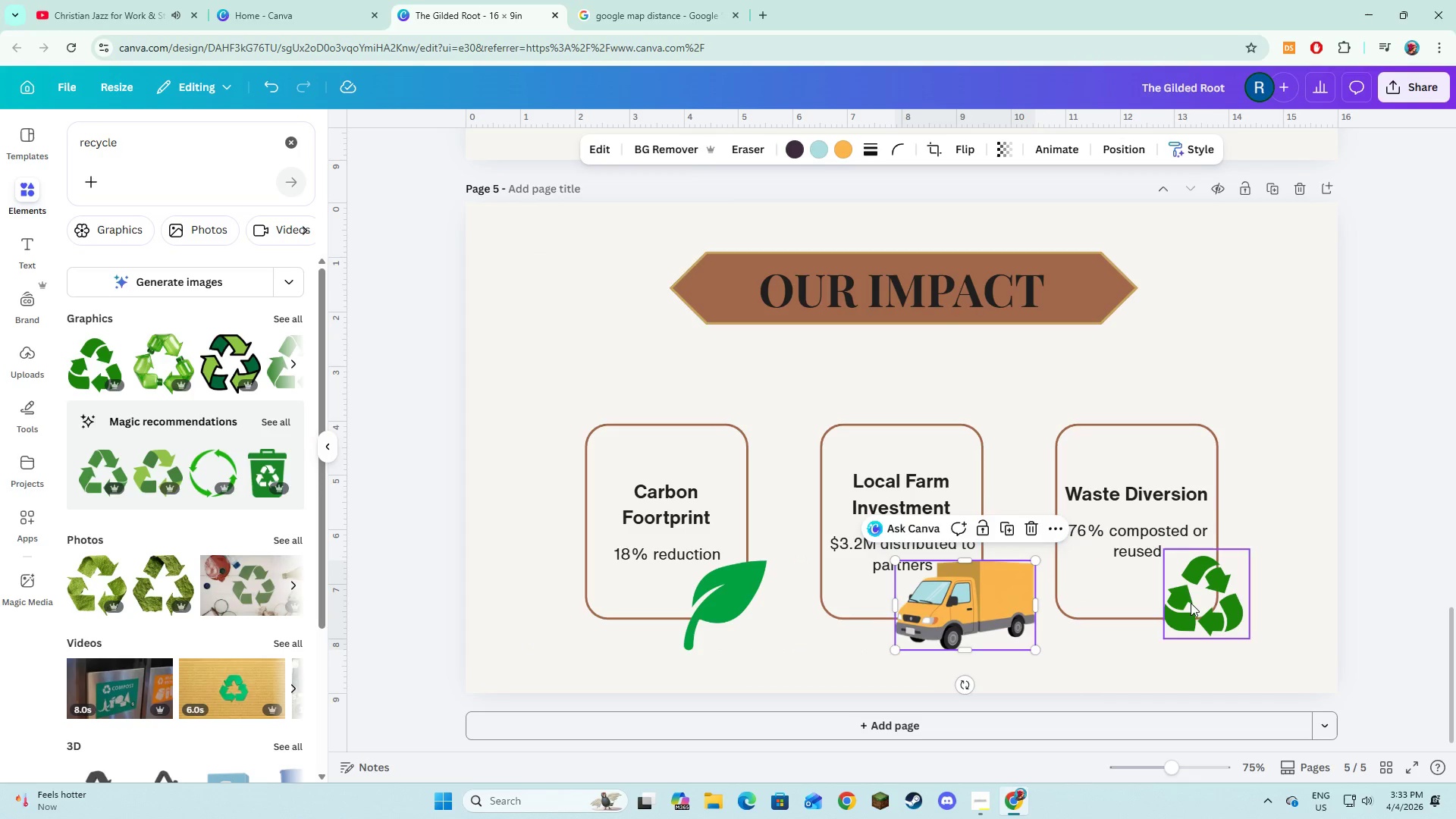 
left_click_drag(start_coordinate=[1196, 608], to_coordinate=[1202, 608])
 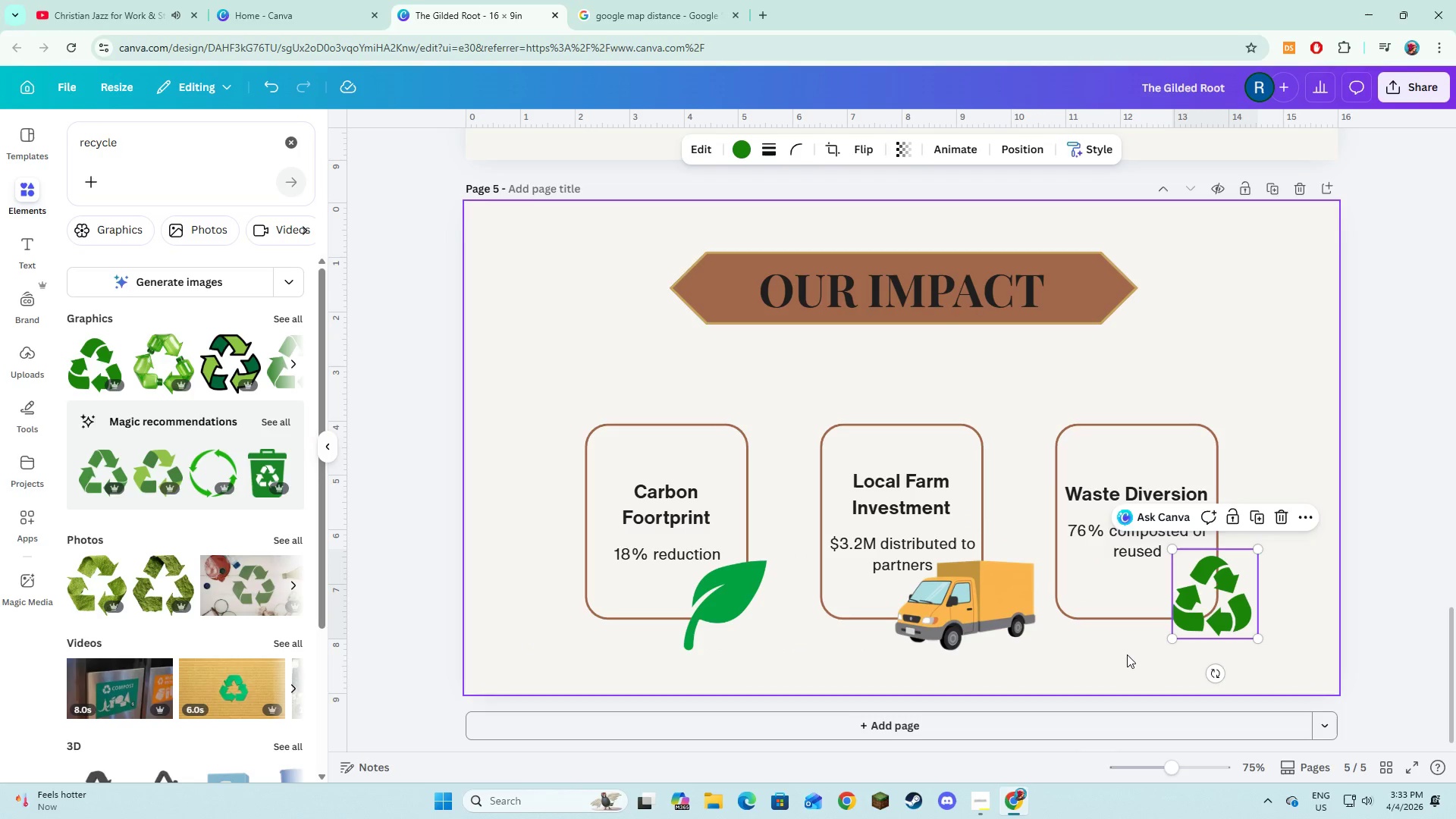 
left_click([1127, 654])
 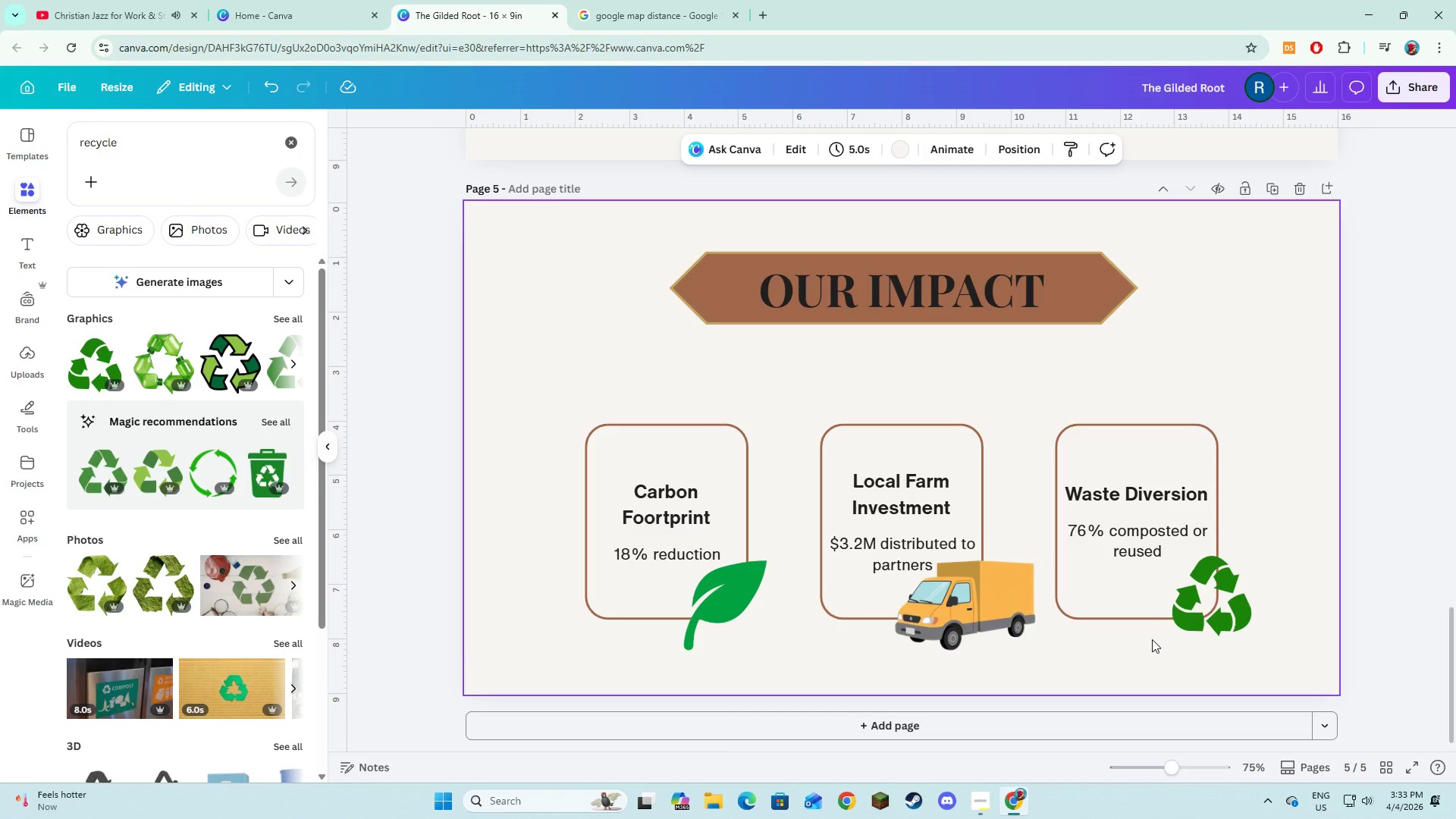 
scroll: coordinate [1066, 667], scroll_direction: down, amount: 1.0
 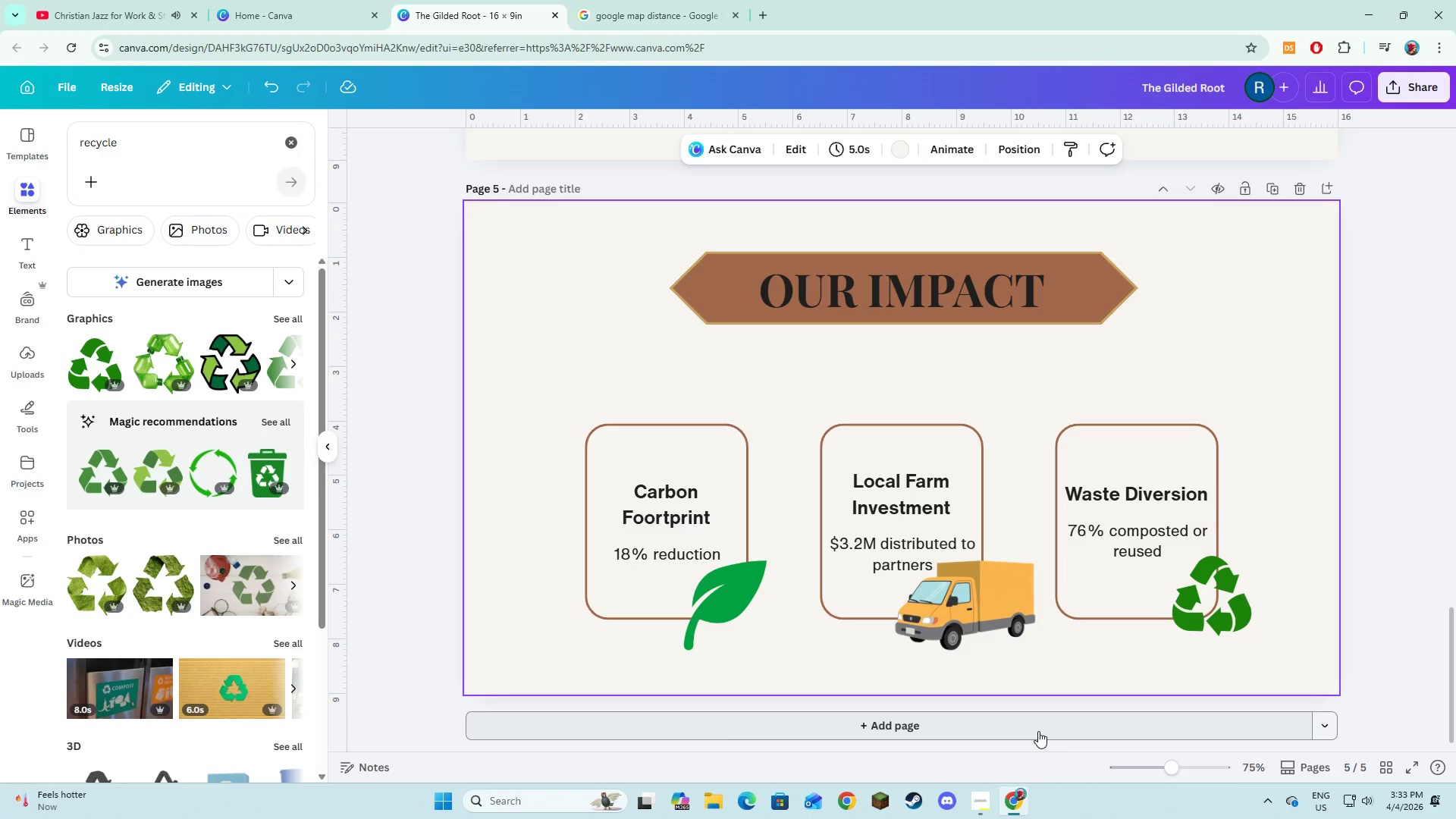 
left_click([1038, 731])
 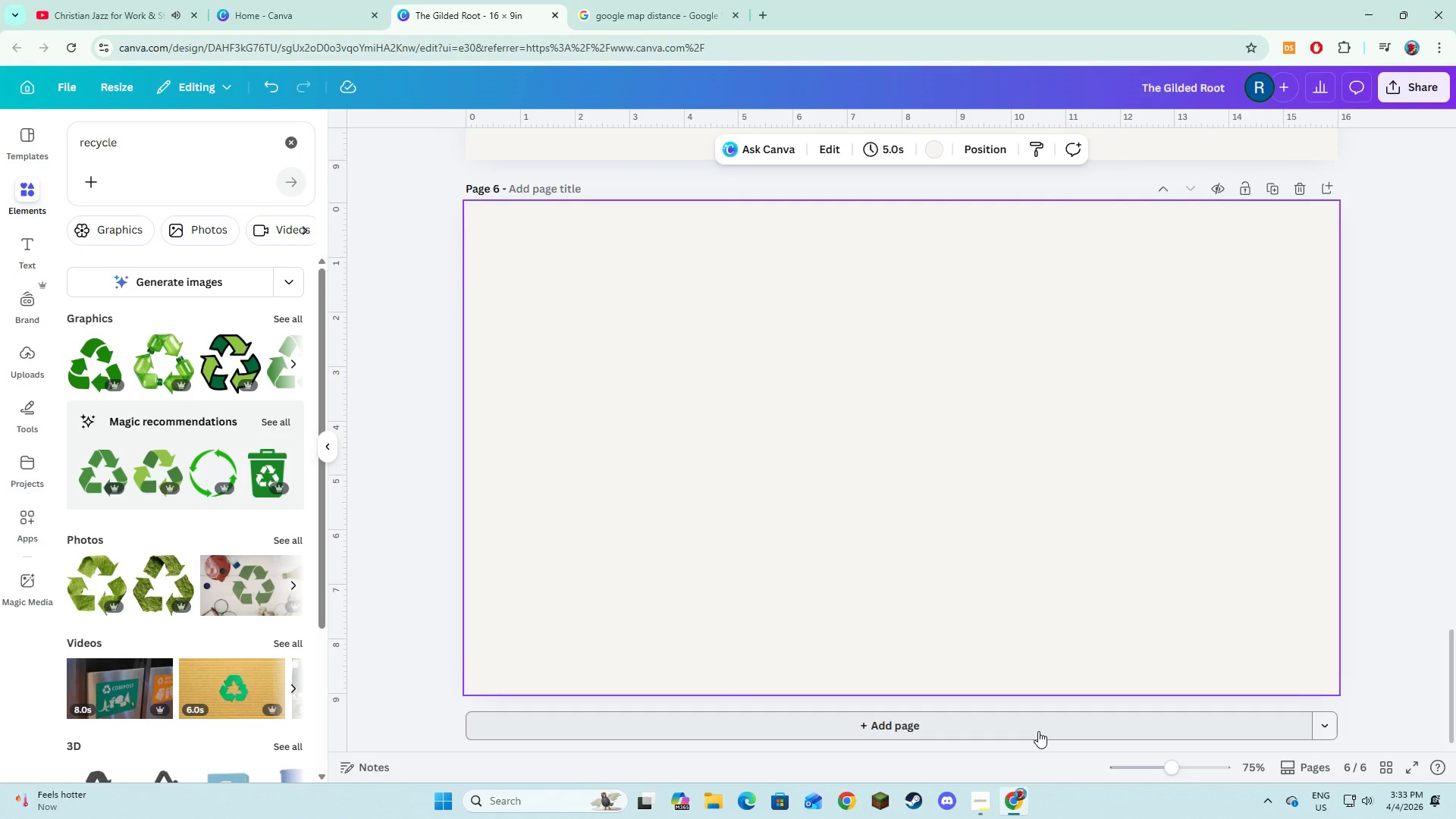 
key(Alt+AltLeft)
 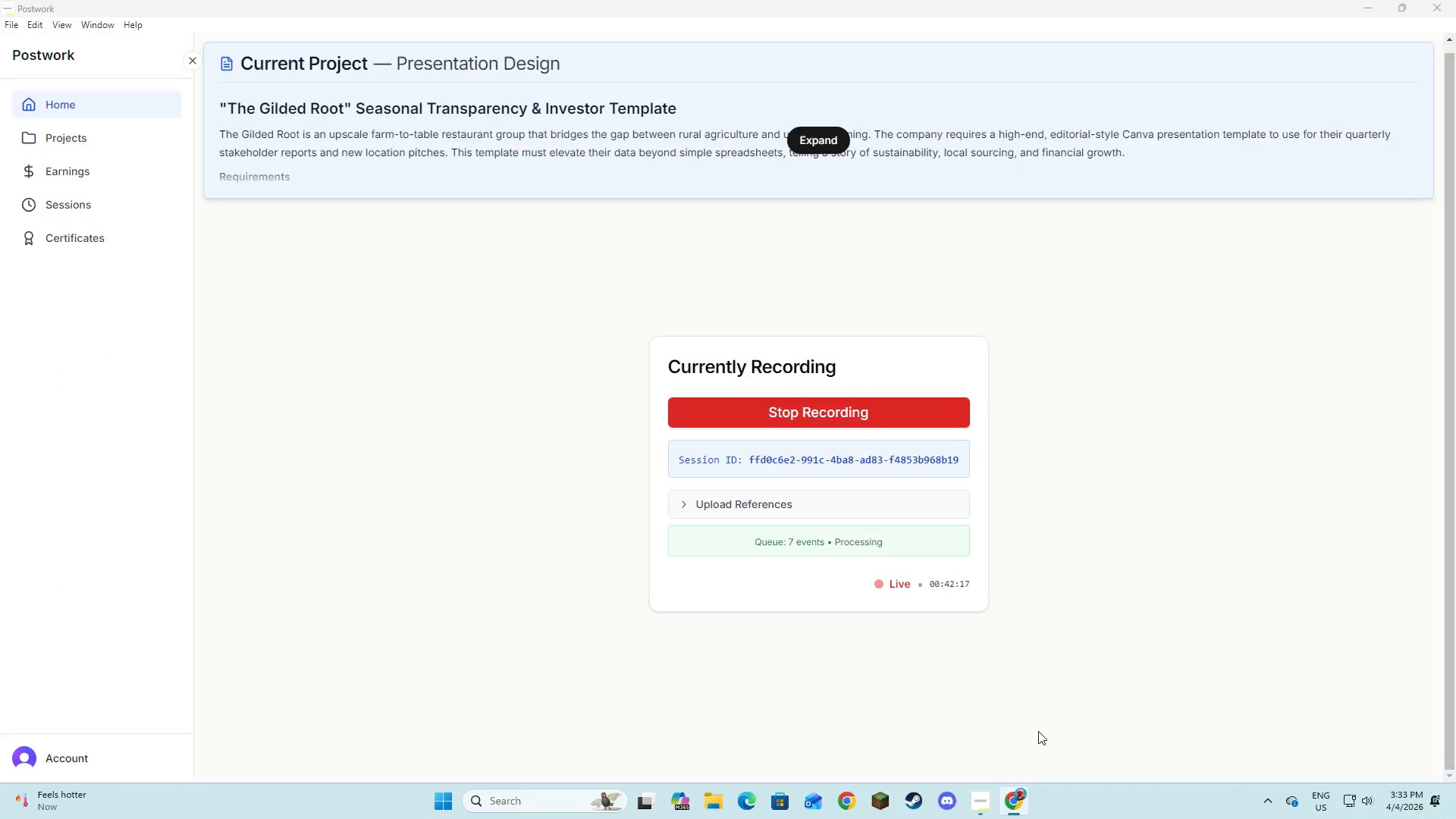 
key(Alt+Tab)